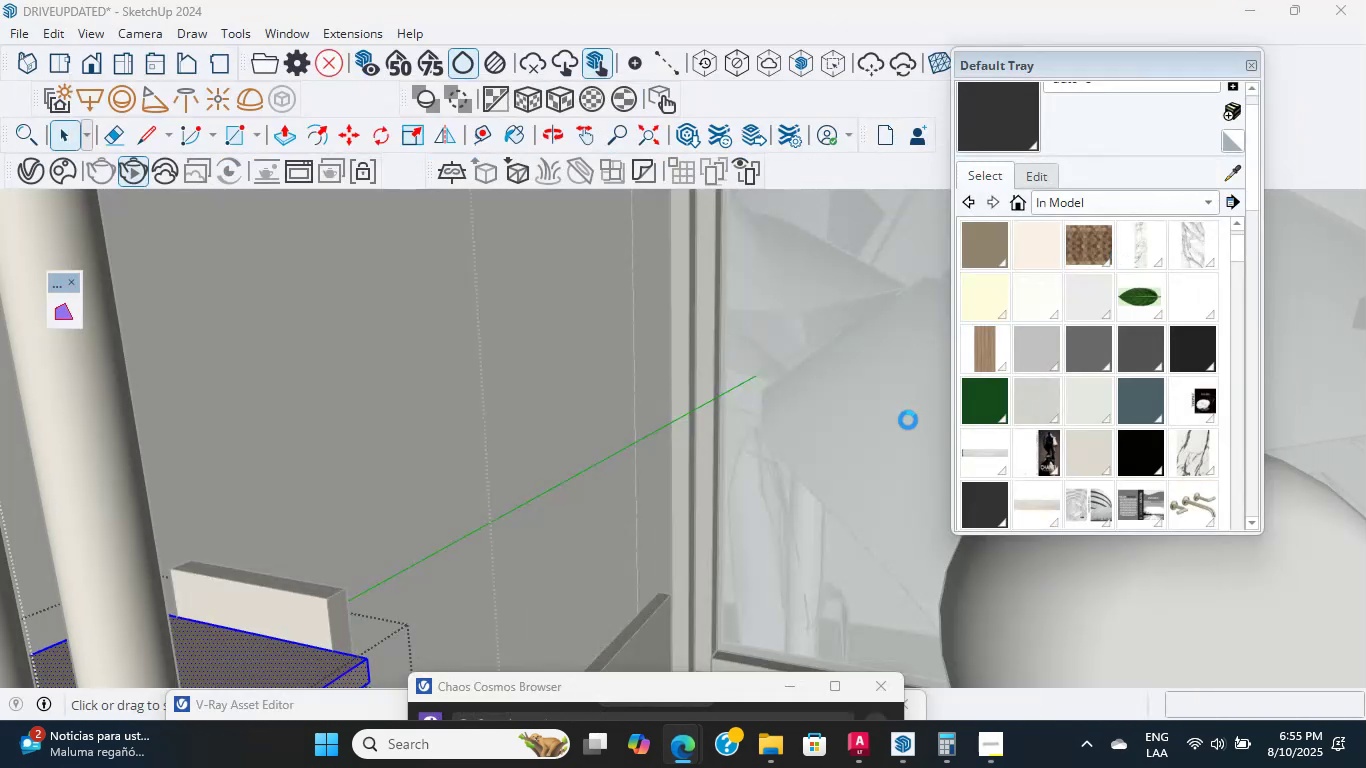 
scroll: coordinate [793, 434], scroll_direction: up, amount: 1.0
 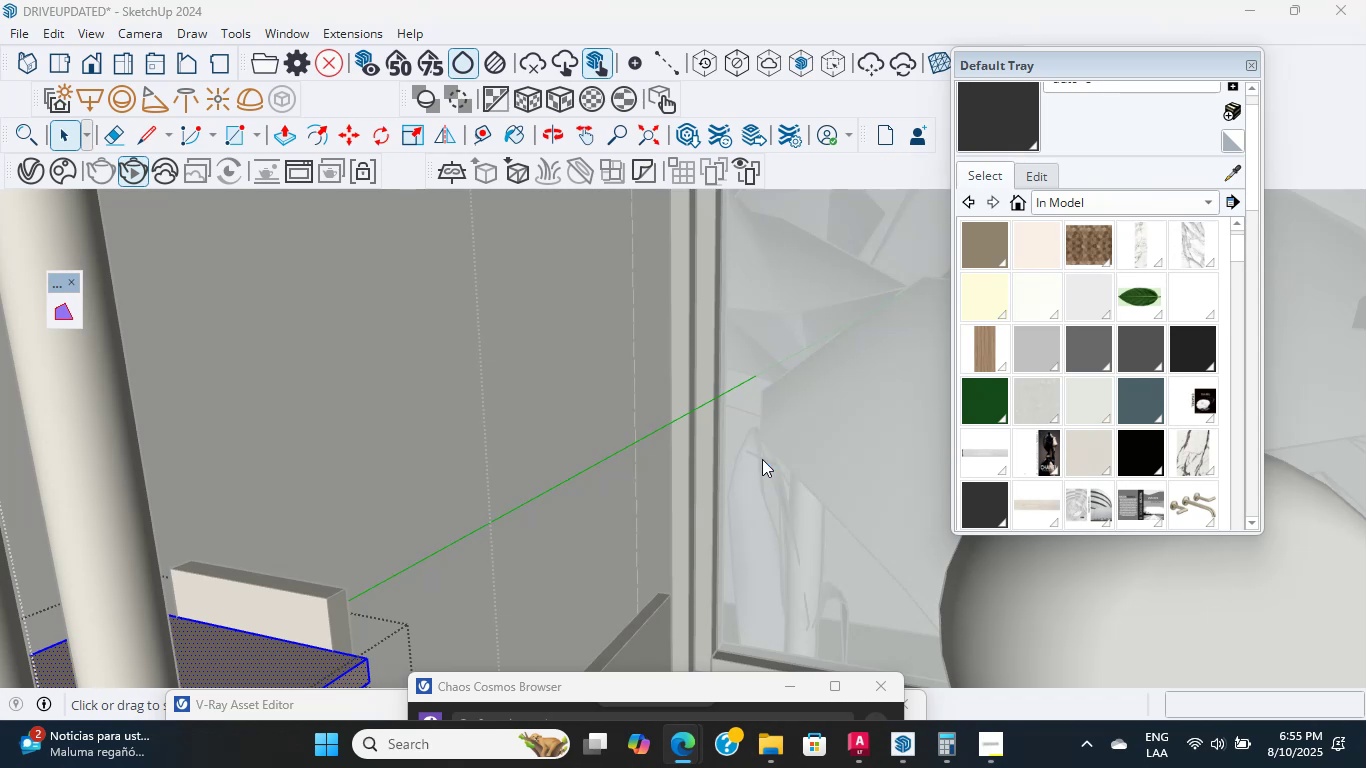 
wait(17.83)
 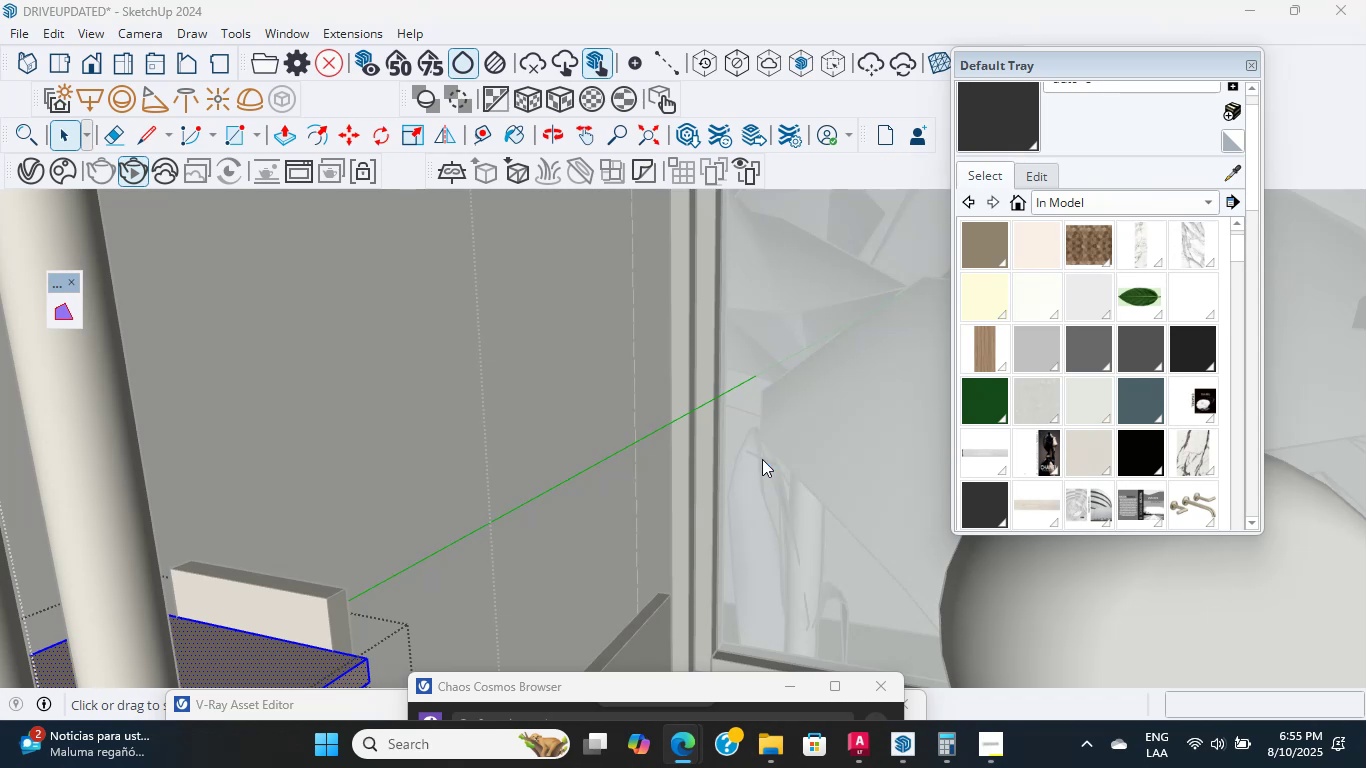 
scroll: coordinate [592, 482], scroll_direction: down, amount: 13.0
 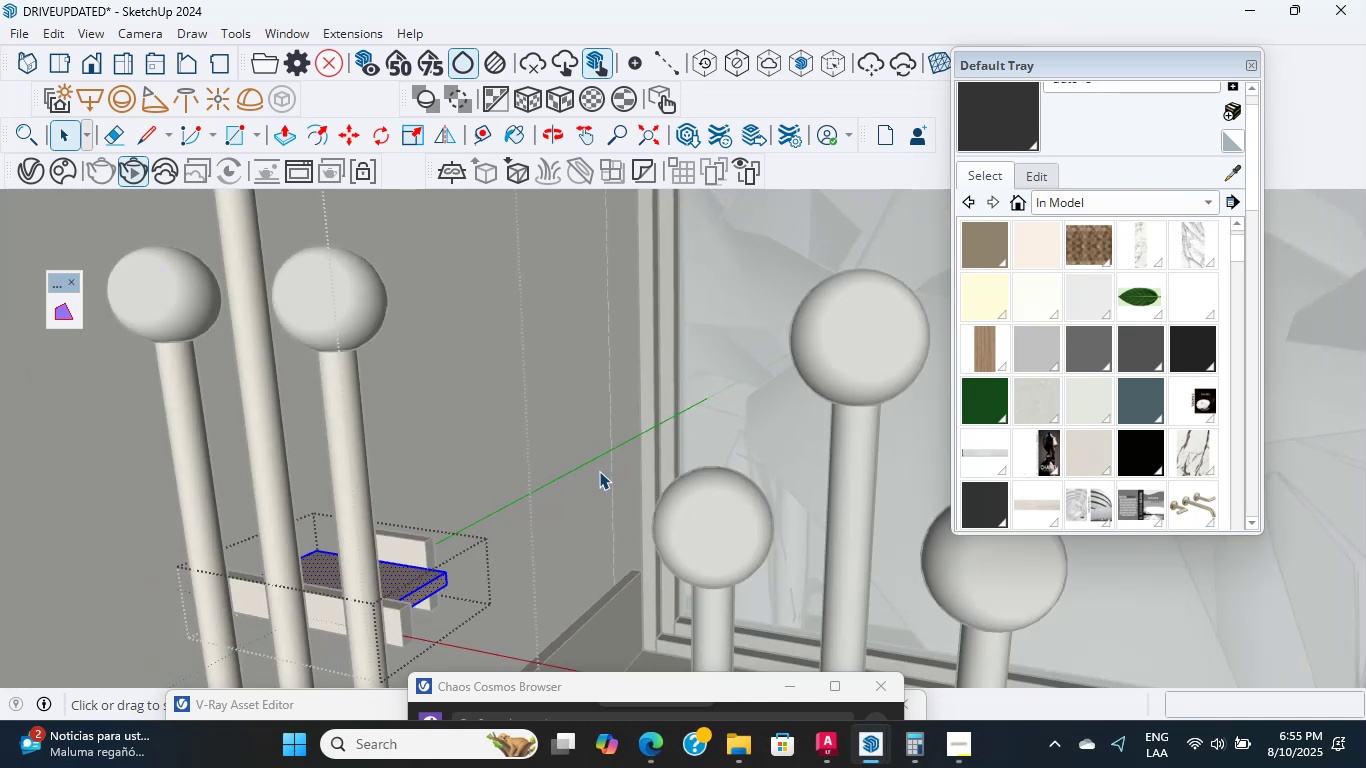 
hold_key(key=ShiftLeft, duration=0.65)
 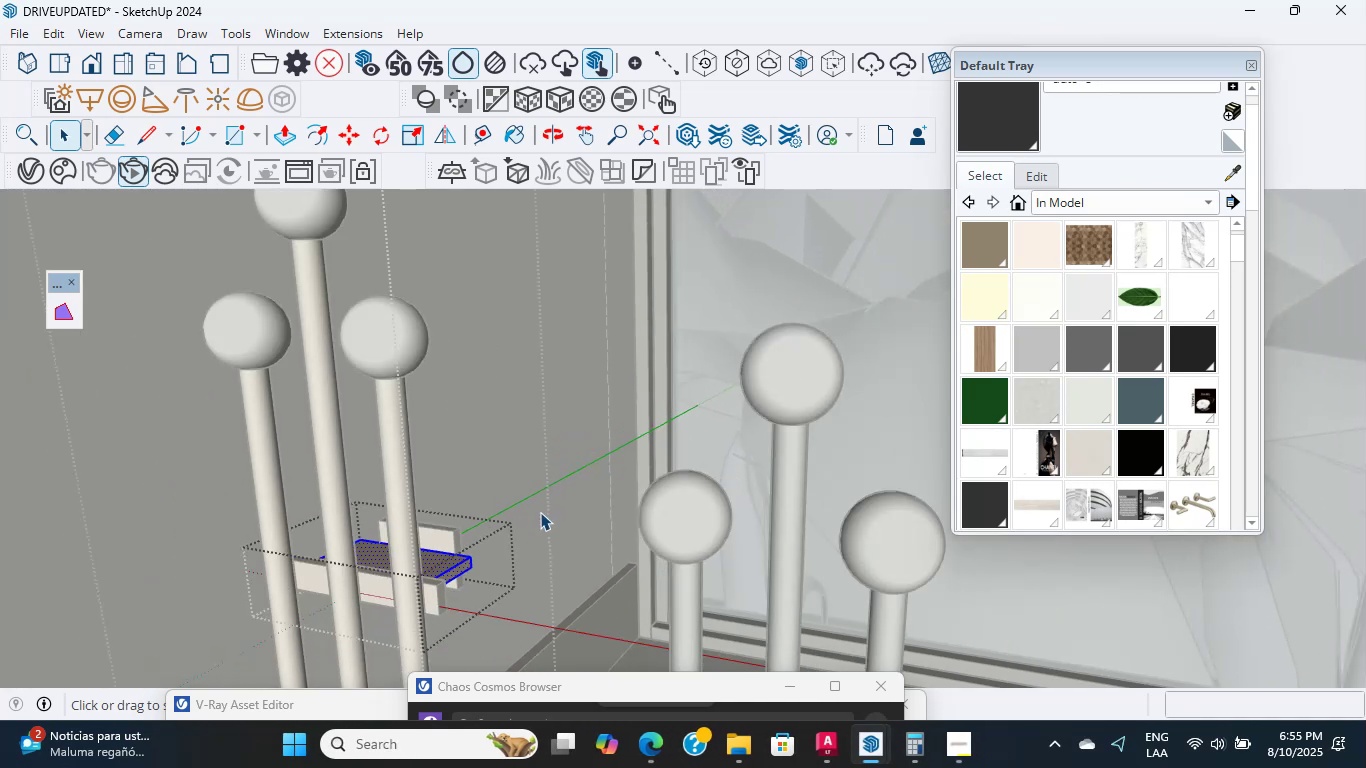 
scroll: coordinate [537, 509], scroll_direction: down, amount: 6.0
 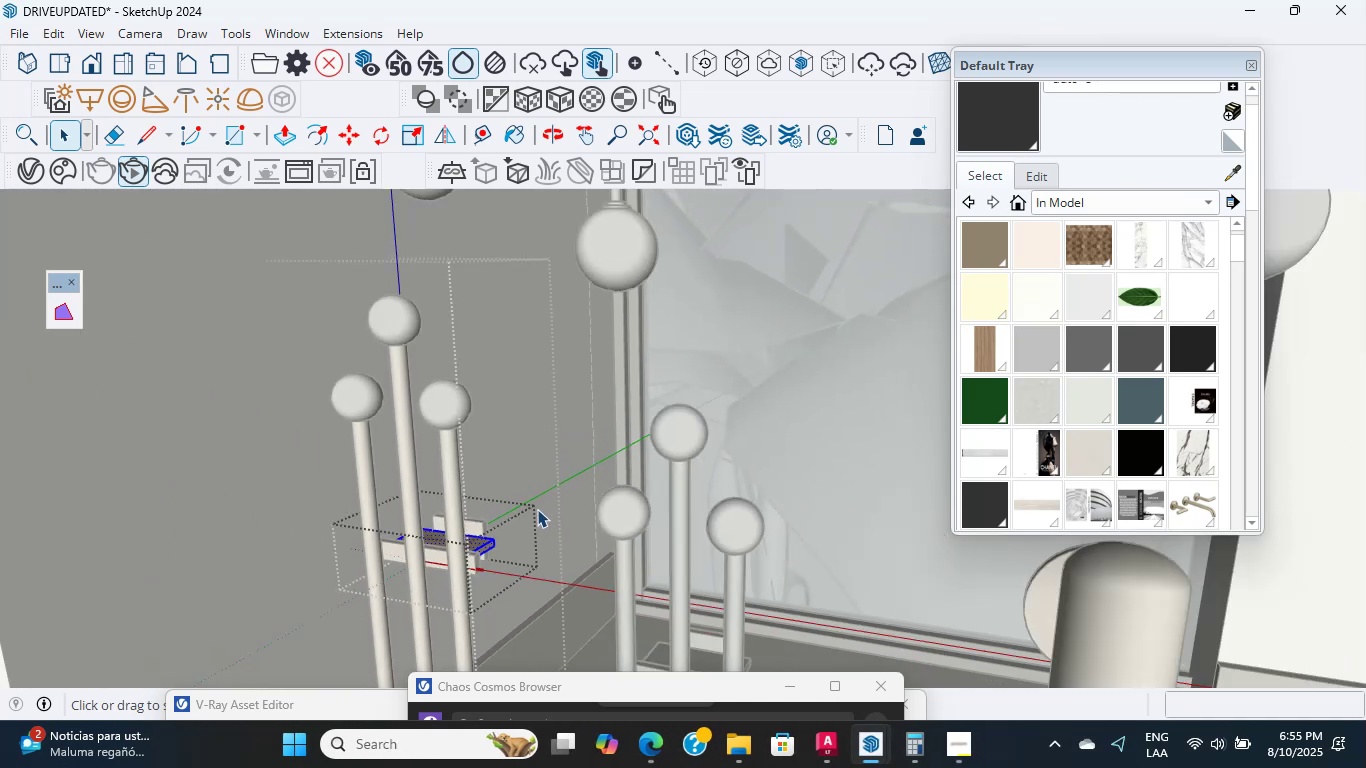 
hold_key(key=ShiftLeft, duration=0.58)
 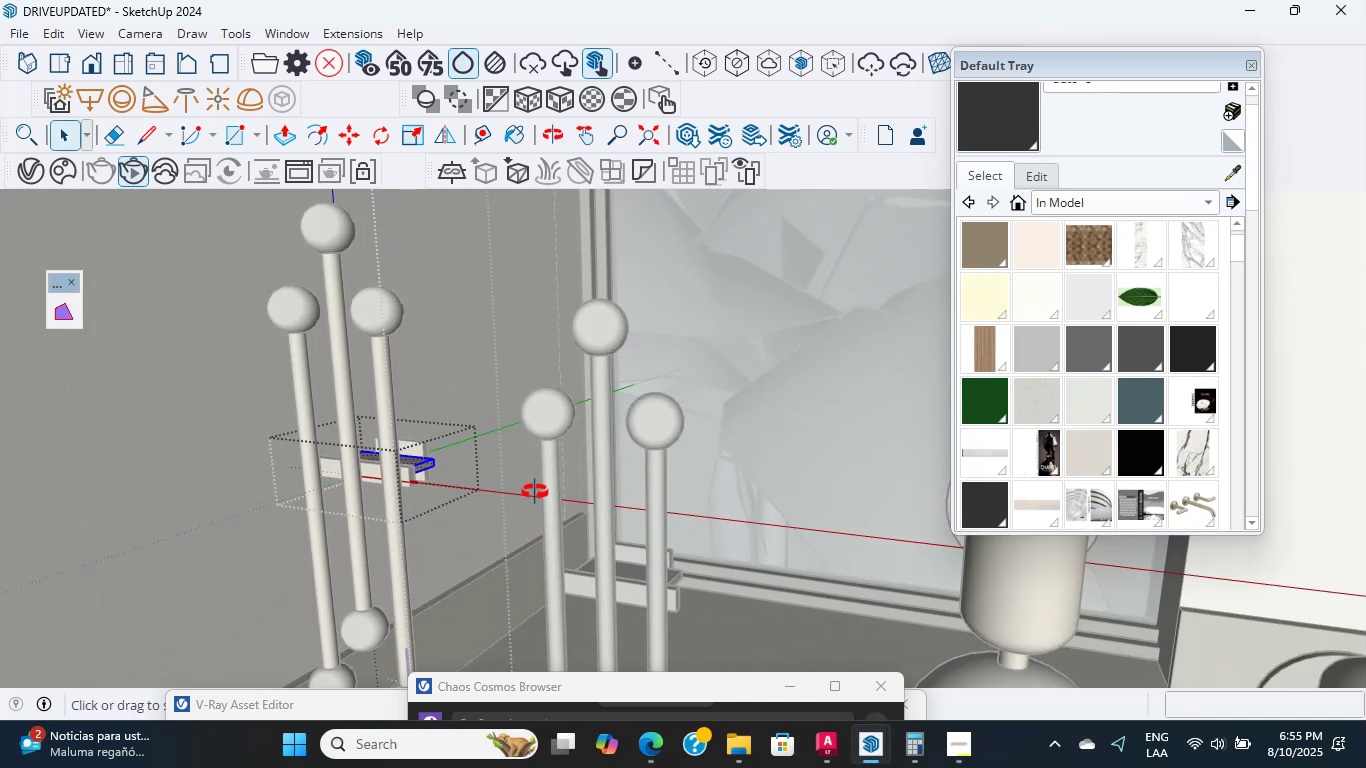 
hold_key(key=Escape, duration=0.48)
 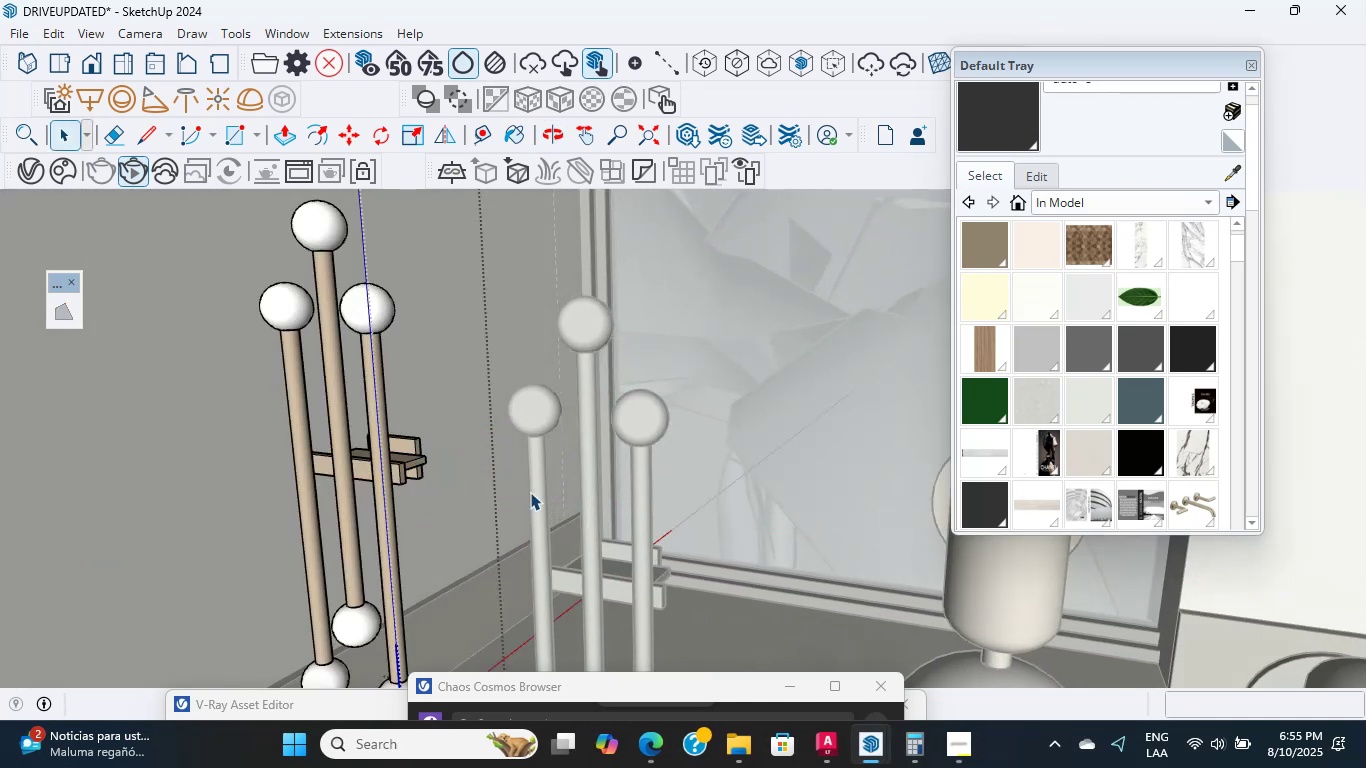 
key(Escape)
 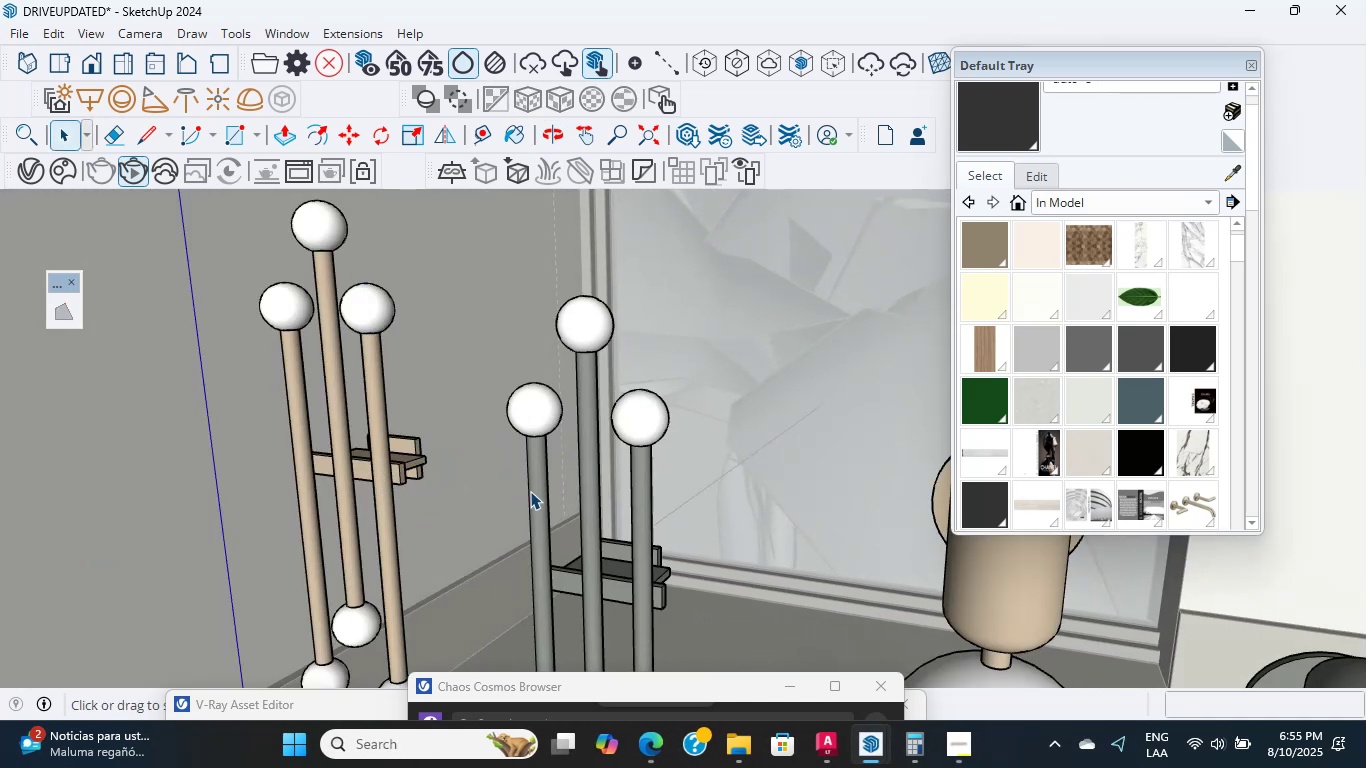 
key(Escape)
 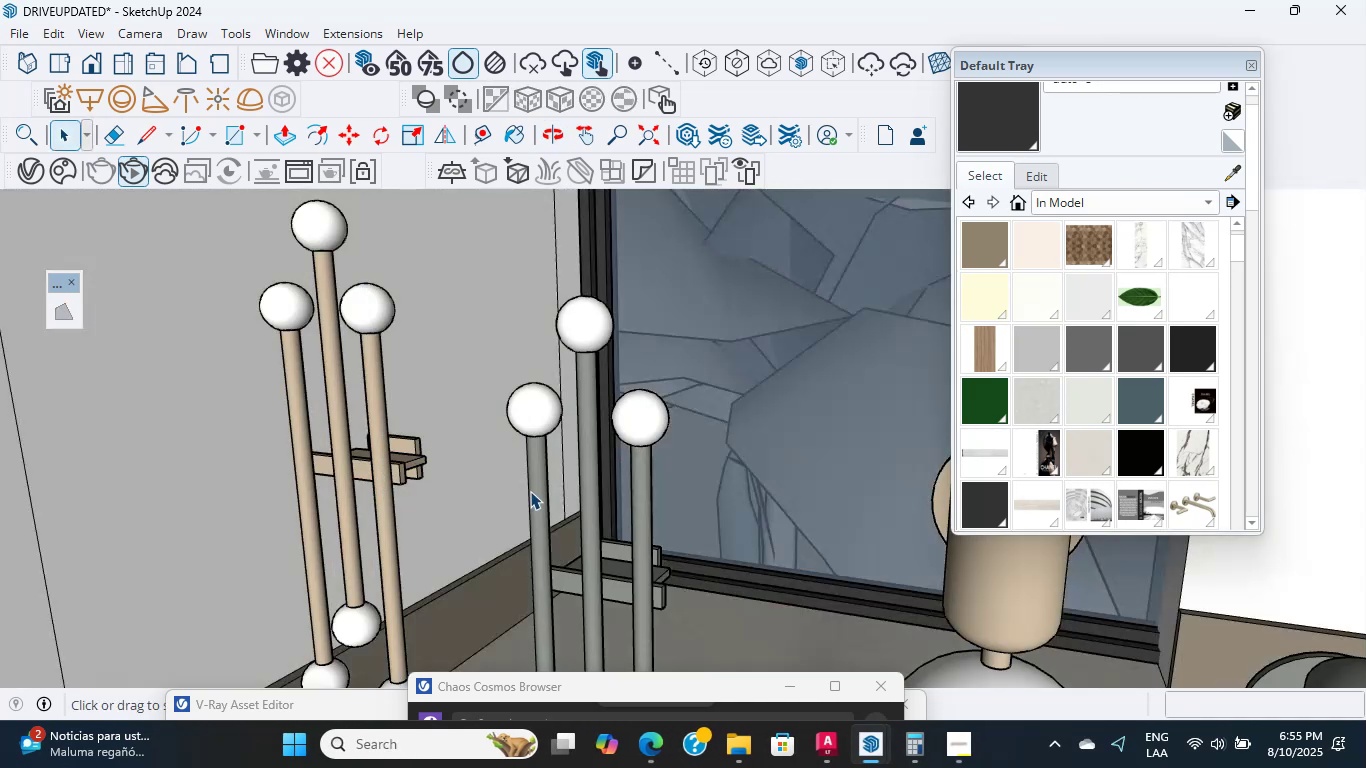 
key(Escape)
 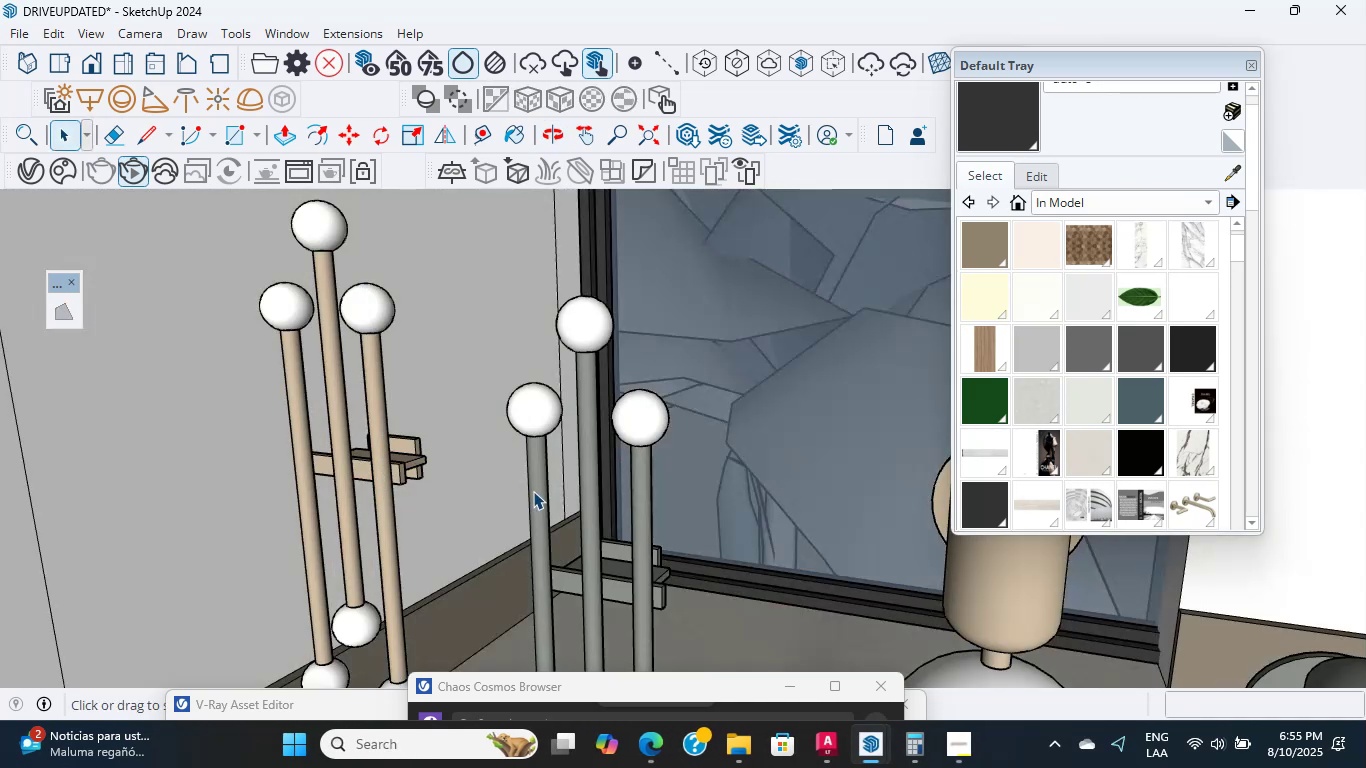 
key(Escape)
 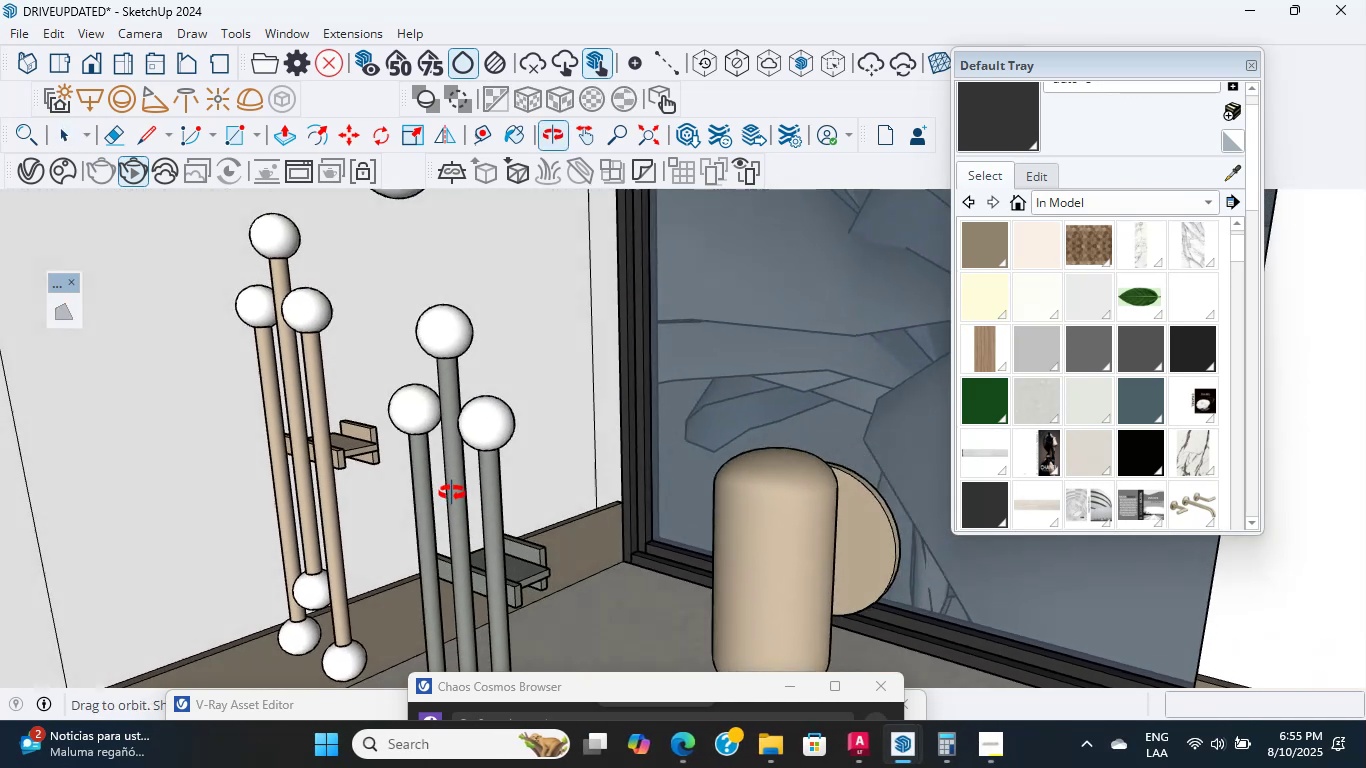 
hold_key(key=ShiftLeft, duration=1.08)
 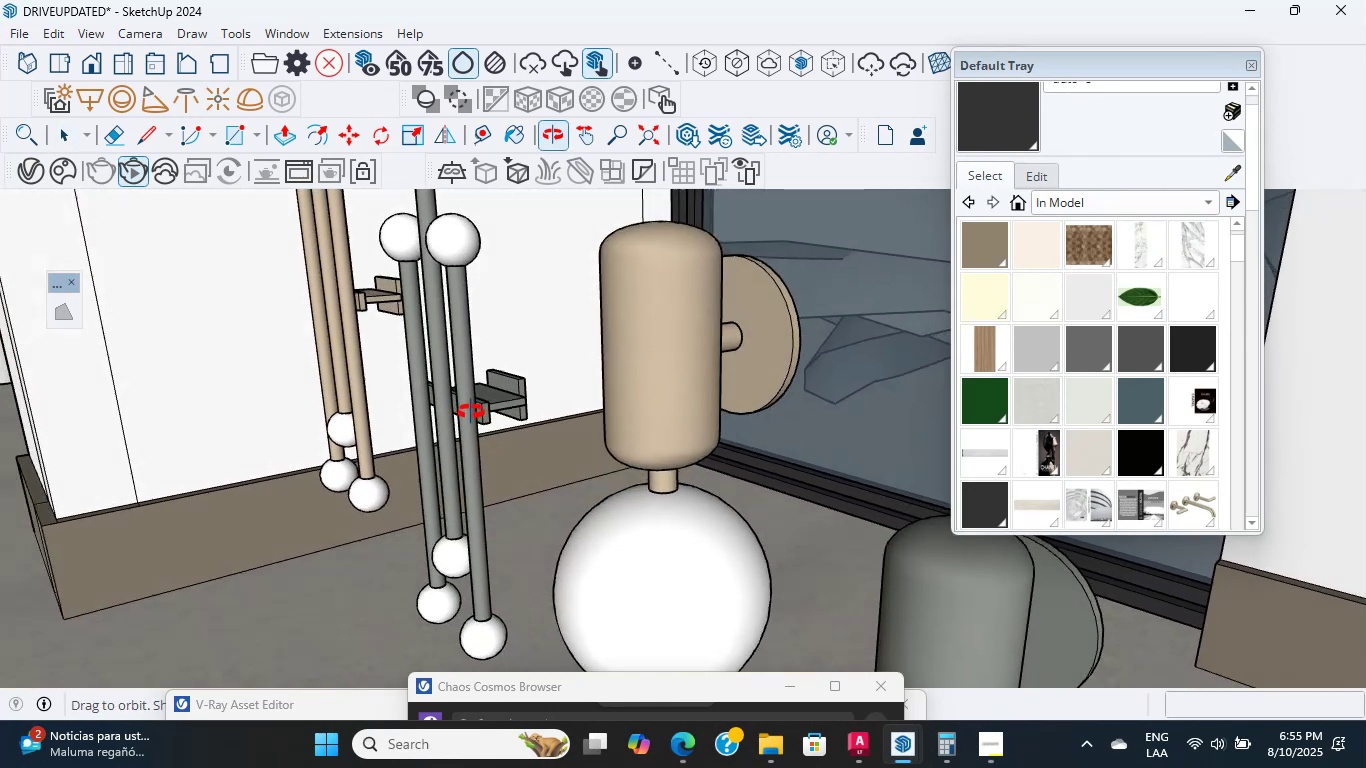 
scroll: coordinate [514, 451], scroll_direction: down, amount: 11.0
 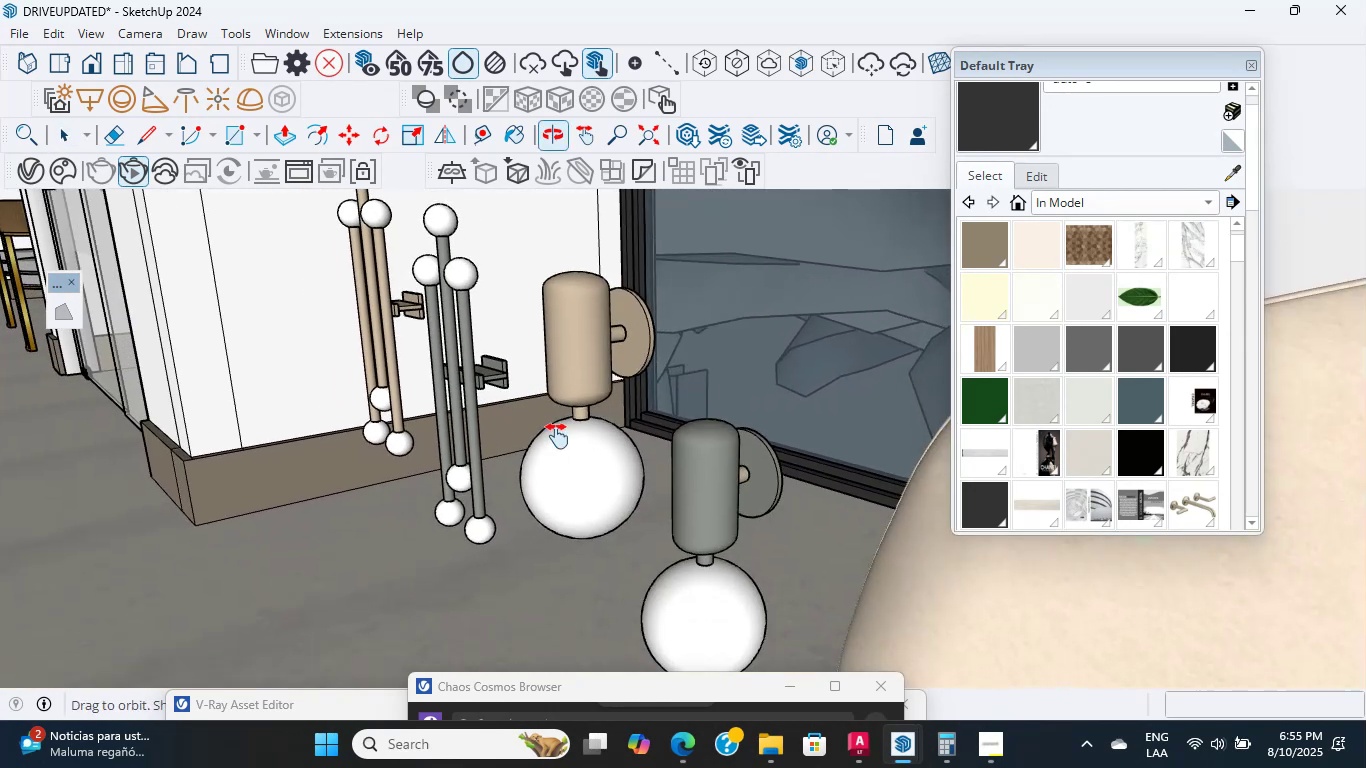 
hold_key(key=ShiftLeft, duration=1.05)
 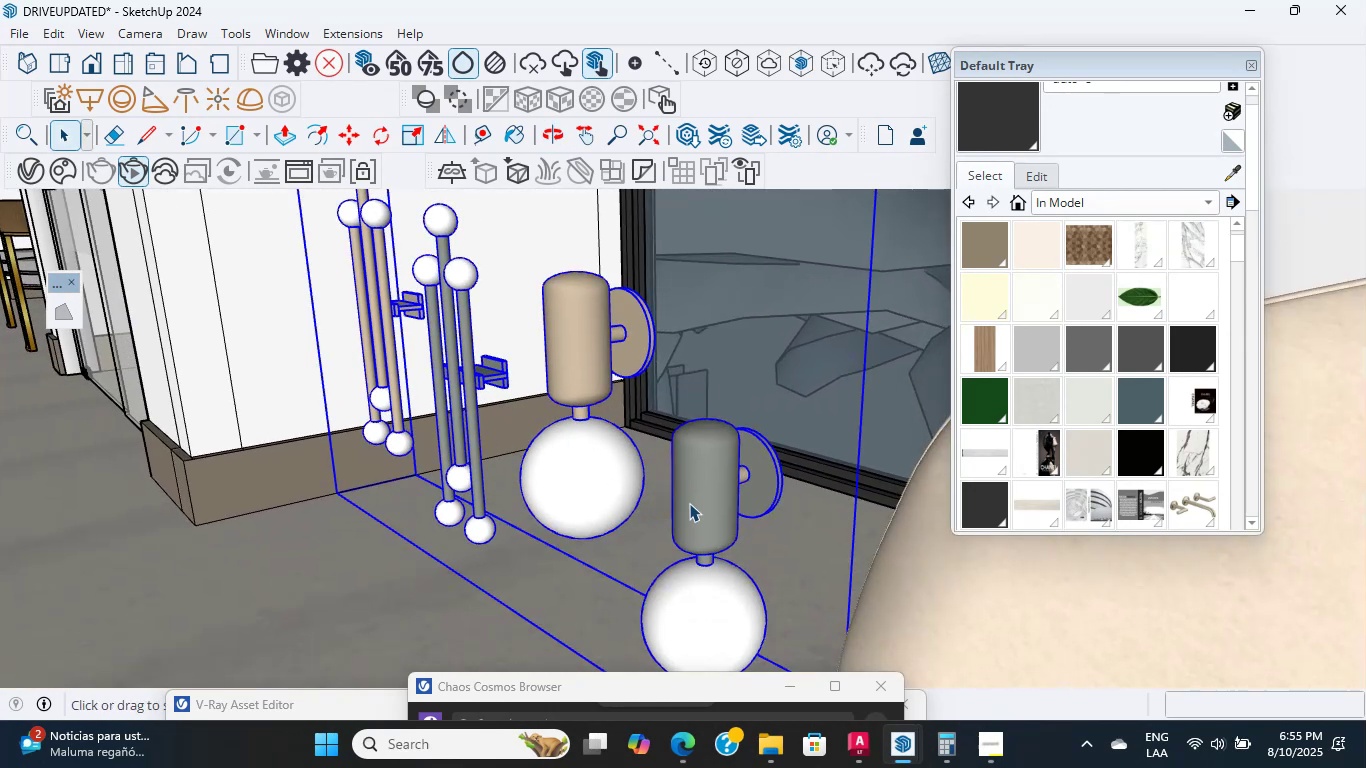 
right_click([689, 500])
 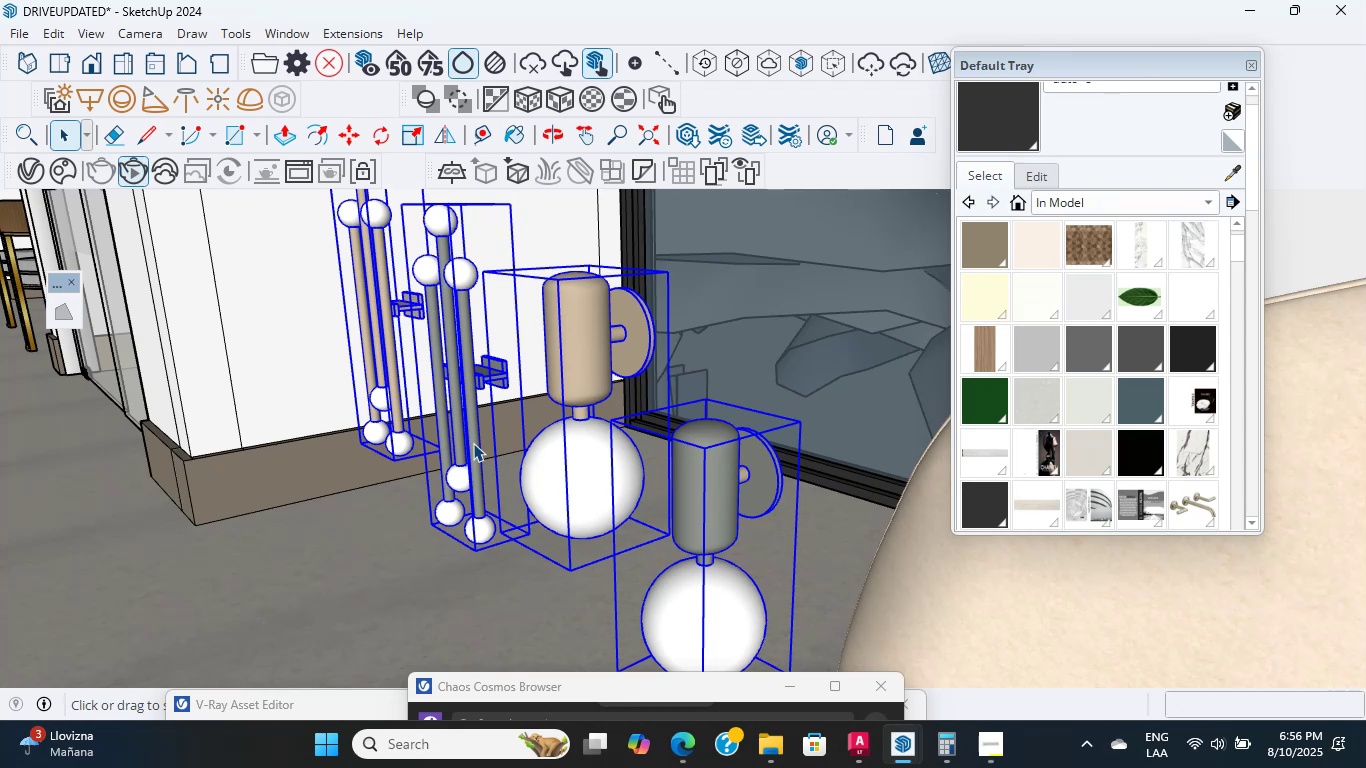 
wait(22.86)
 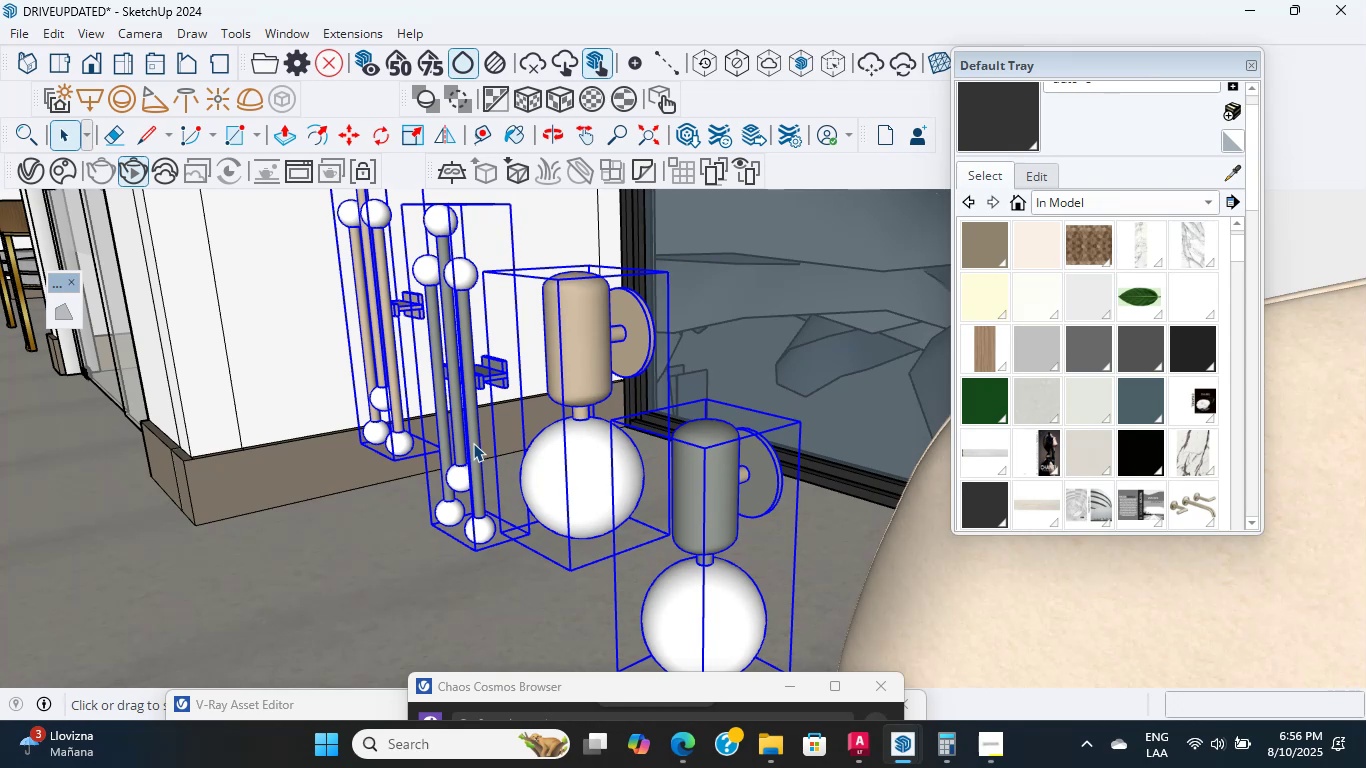 
scroll: coordinate [622, 448], scroll_direction: down, amount: 6.0
 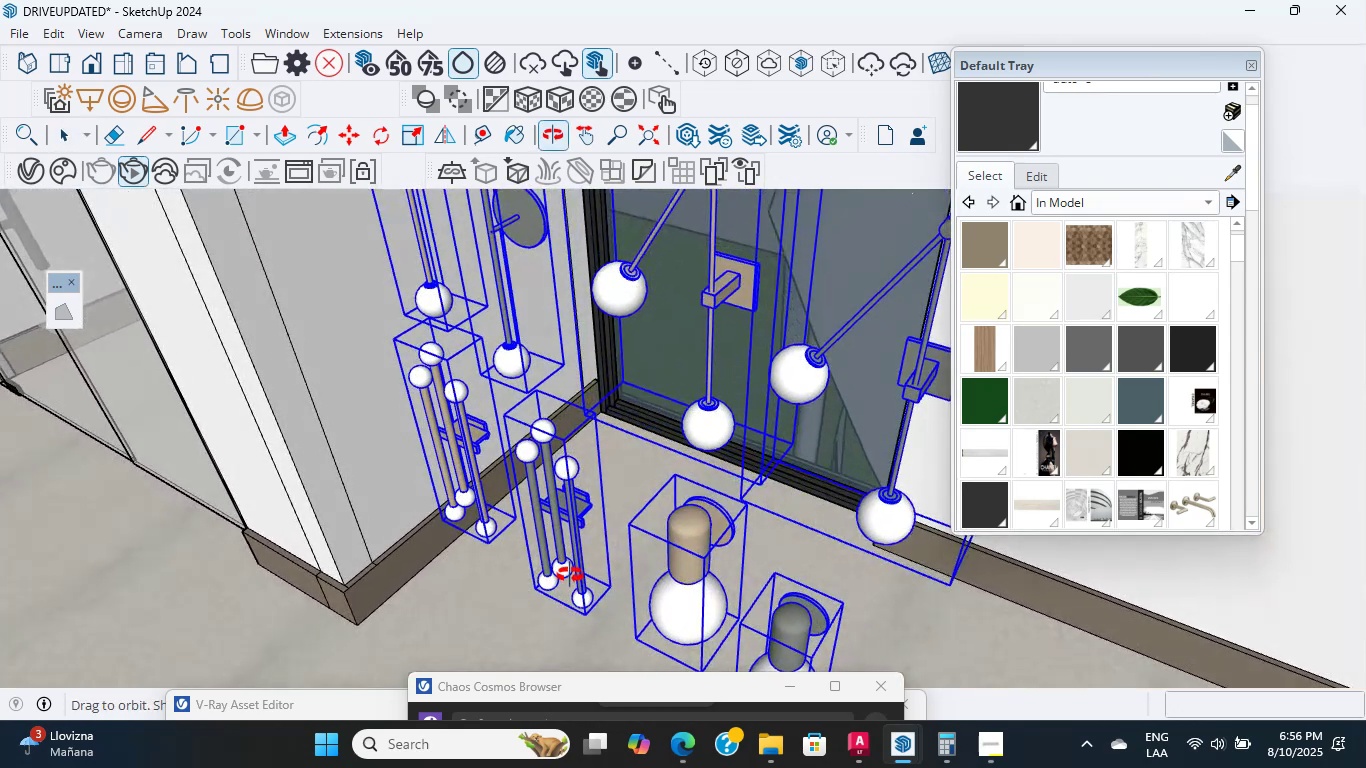 
scroll: coordinate [574, 417], scroll_direction: up, amount: 3.0
 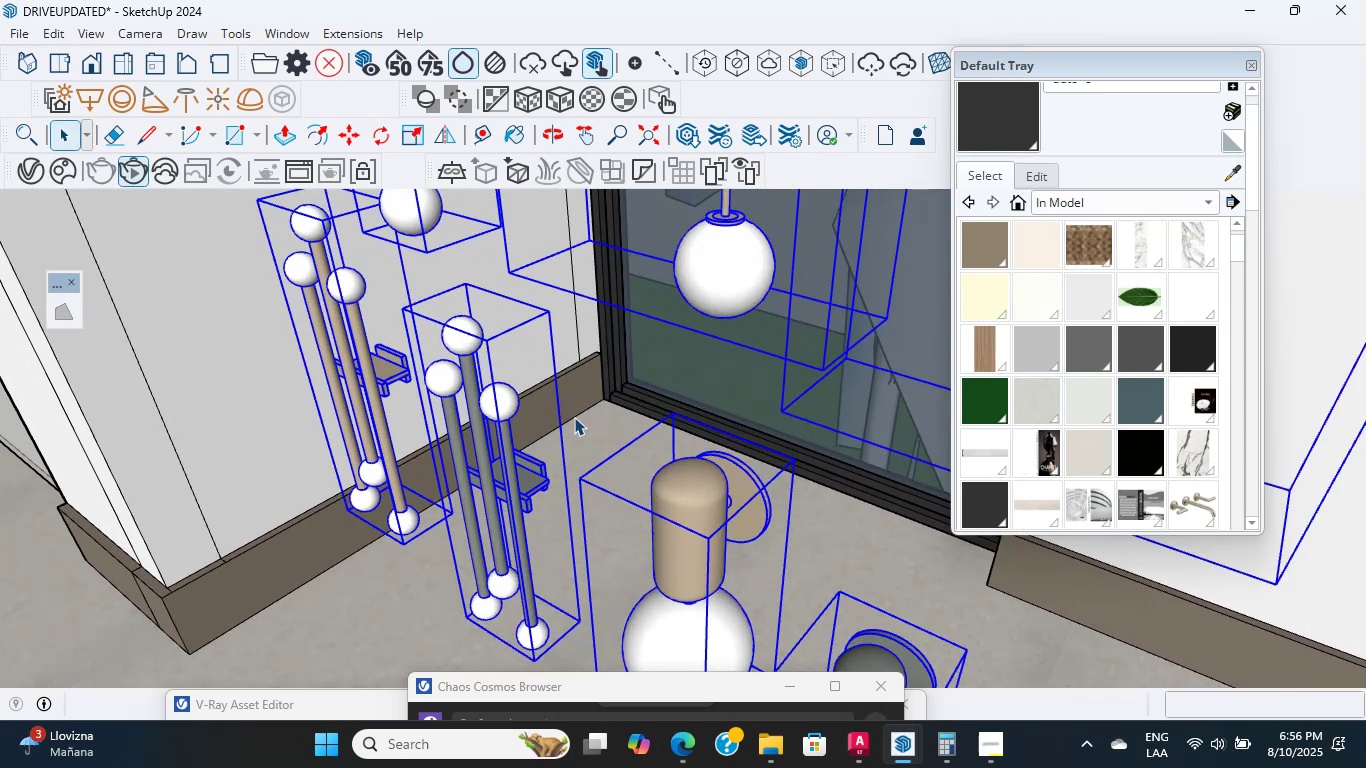 
wait(10.23)
 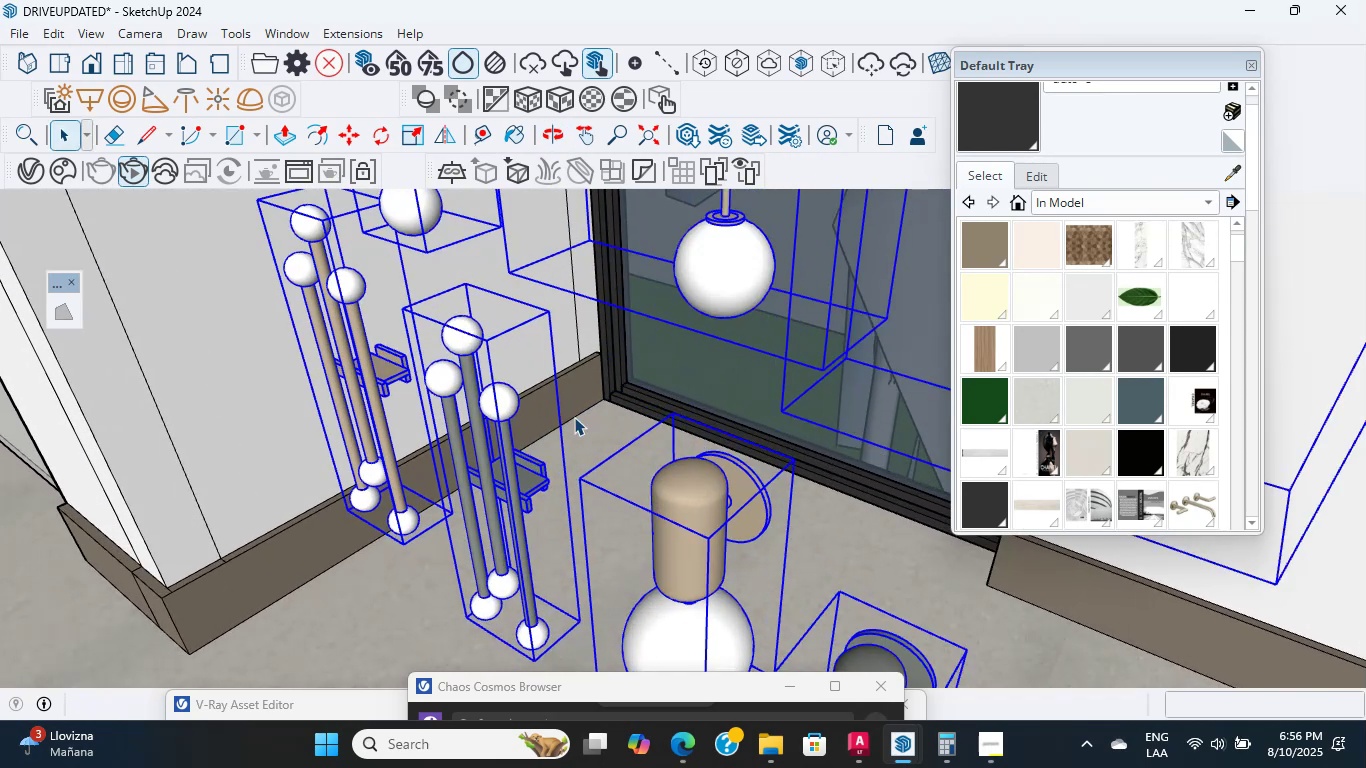 
scroll: coordinate [626, 530], scroll_direction: down, amount: 5.0
 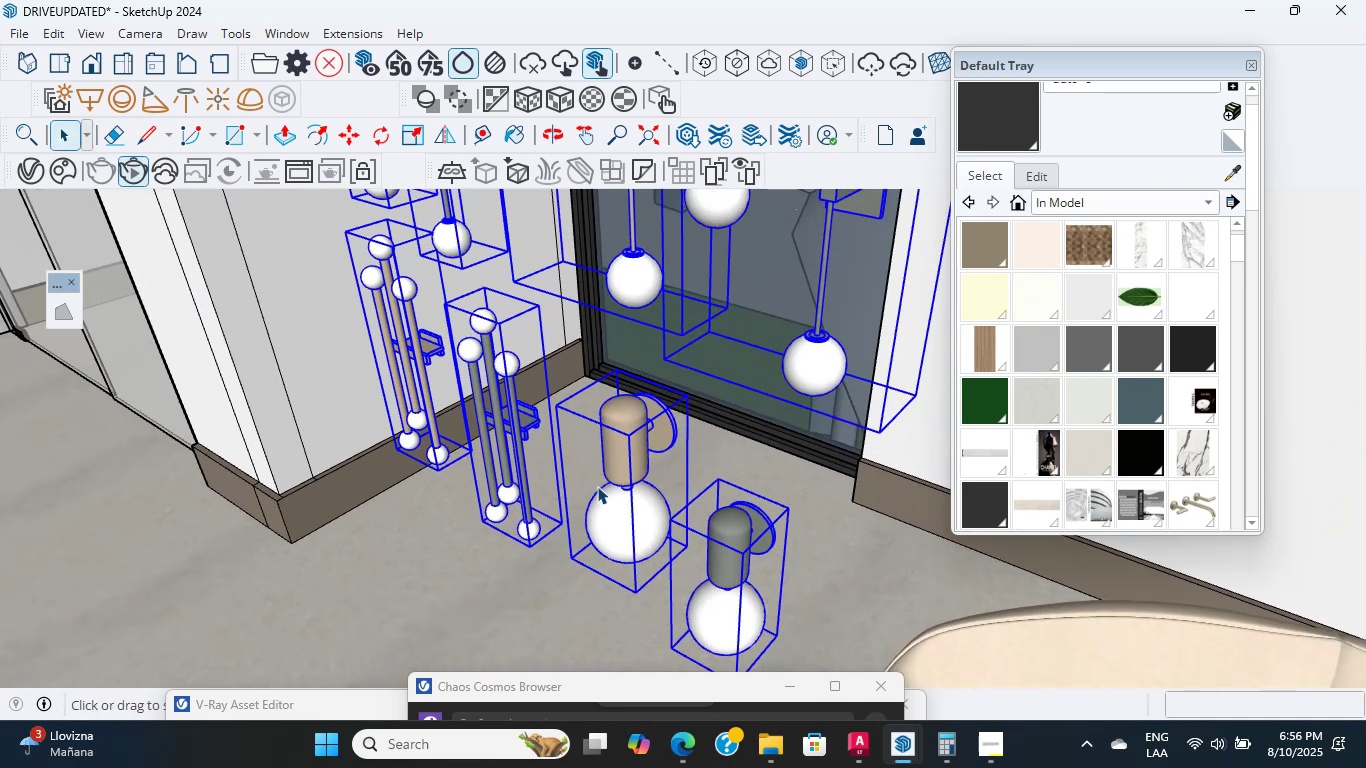 
hold_key(key=ShiftLeft, duration=0.5)
 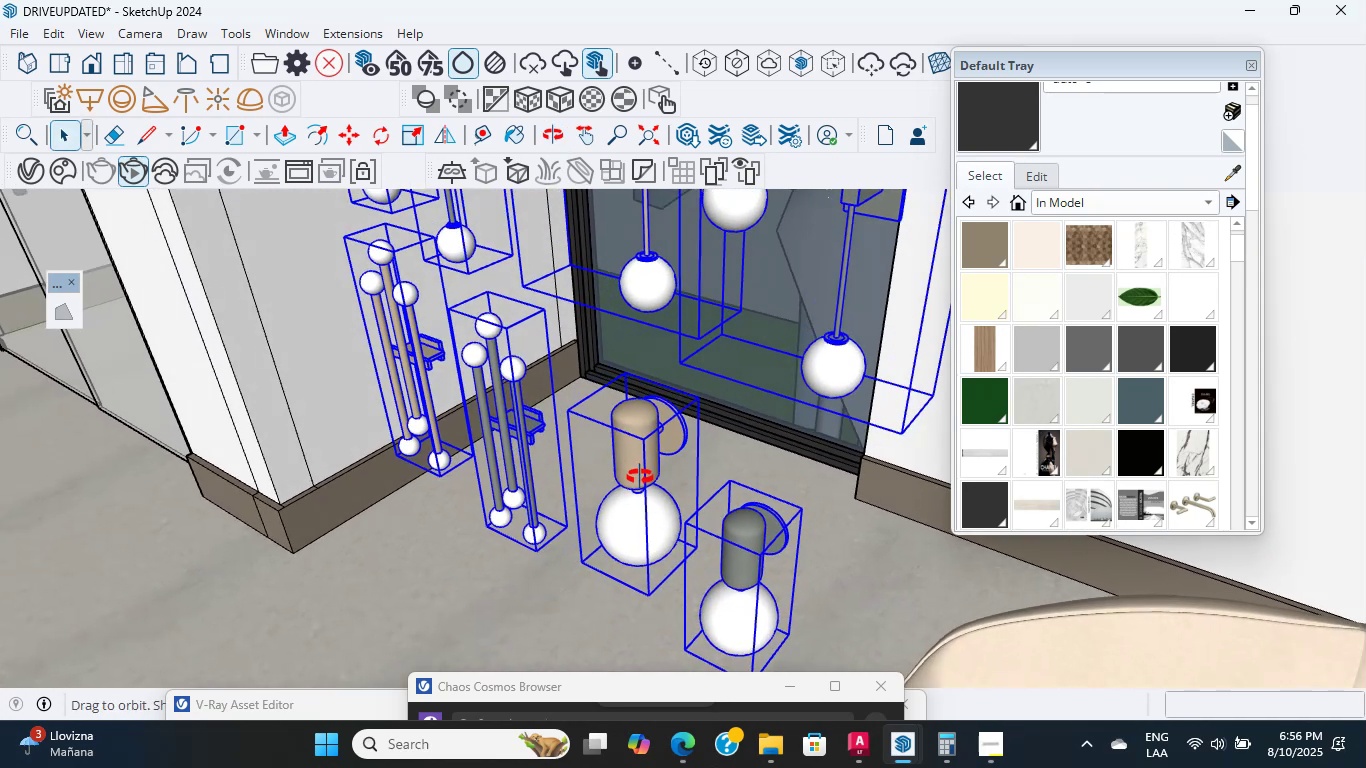 
hold_key(key=ShiftLeft, duration=0.42)
 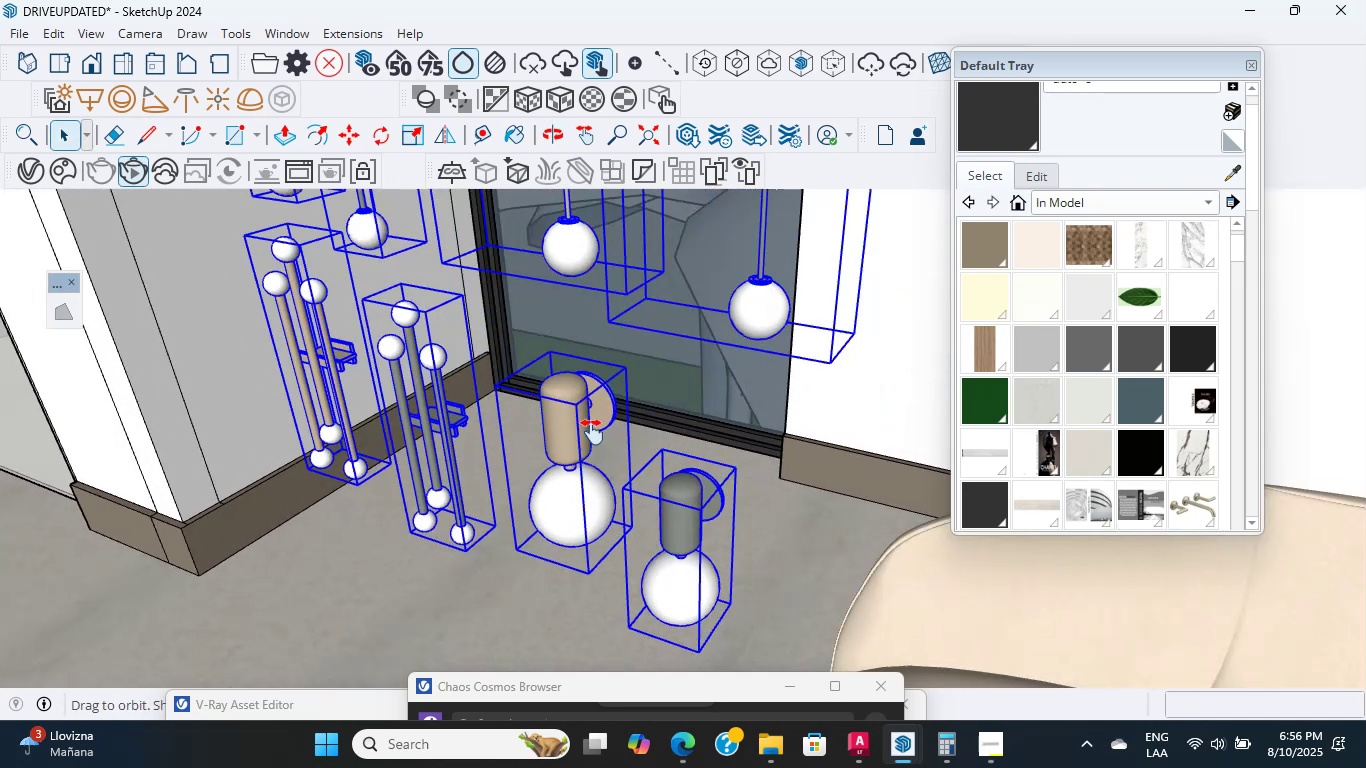 
scroll: coordinate [610, 456], scroll_direction: up, amount: 1.0
 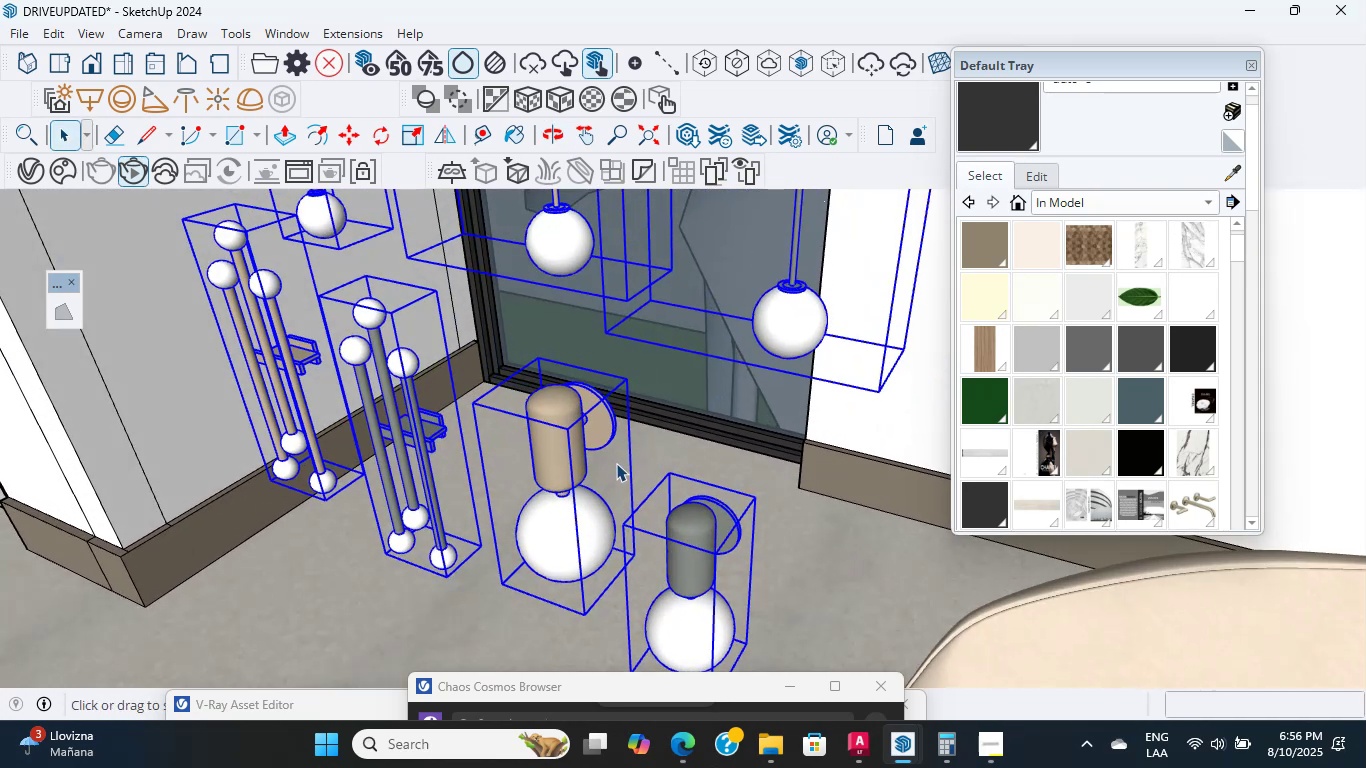 
hold_key(key=ShiftLeft, duration=0.49)
 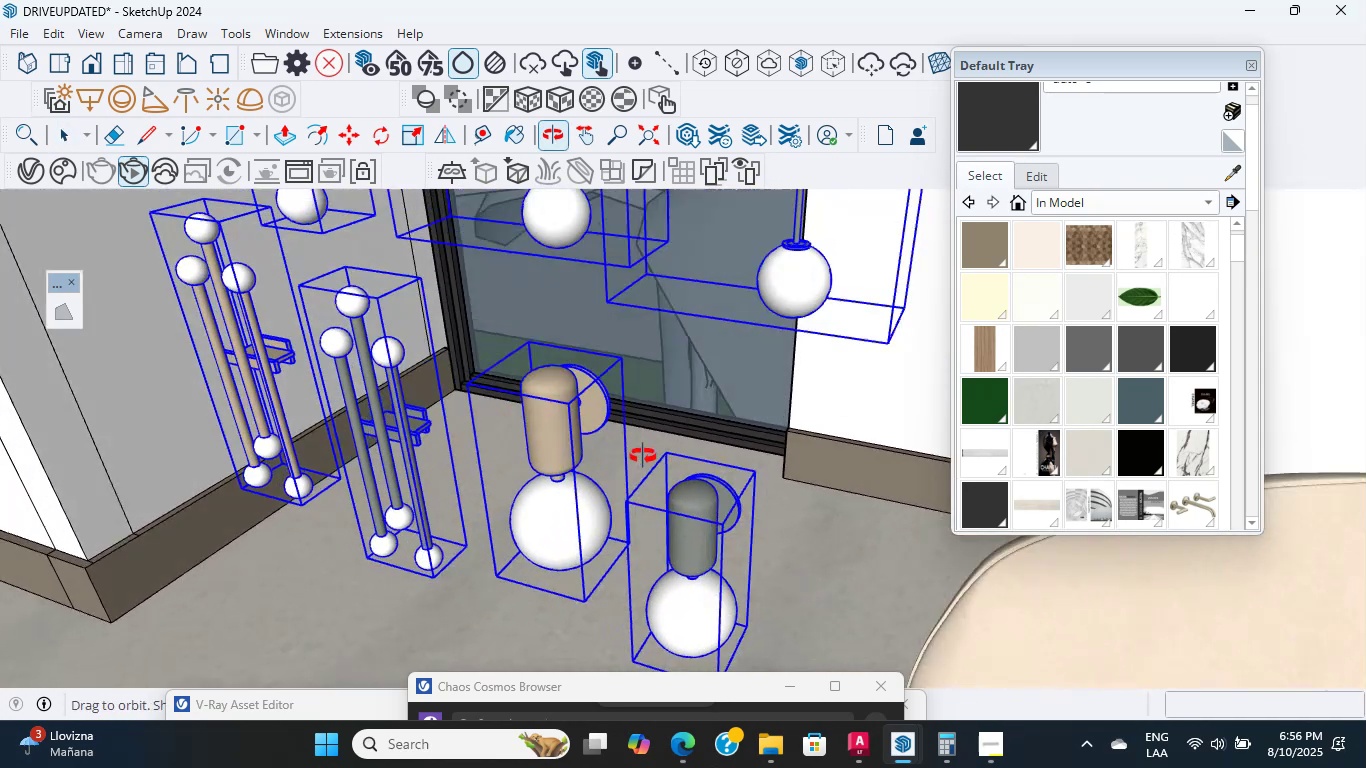 
hold_key(key=ShiftLeft, duration=0.97)
 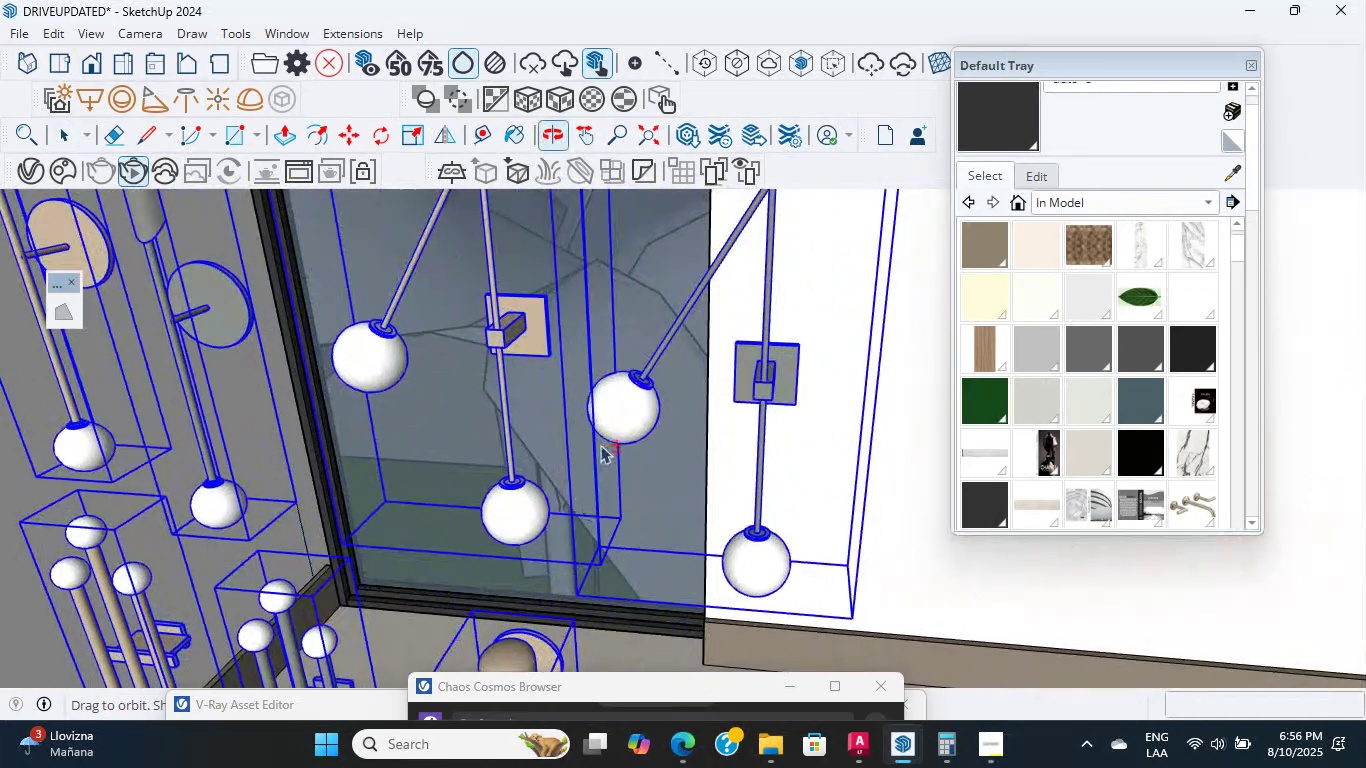 
scroll: coordinate [595, 462], scroll_direction: down, amount: 5.0
 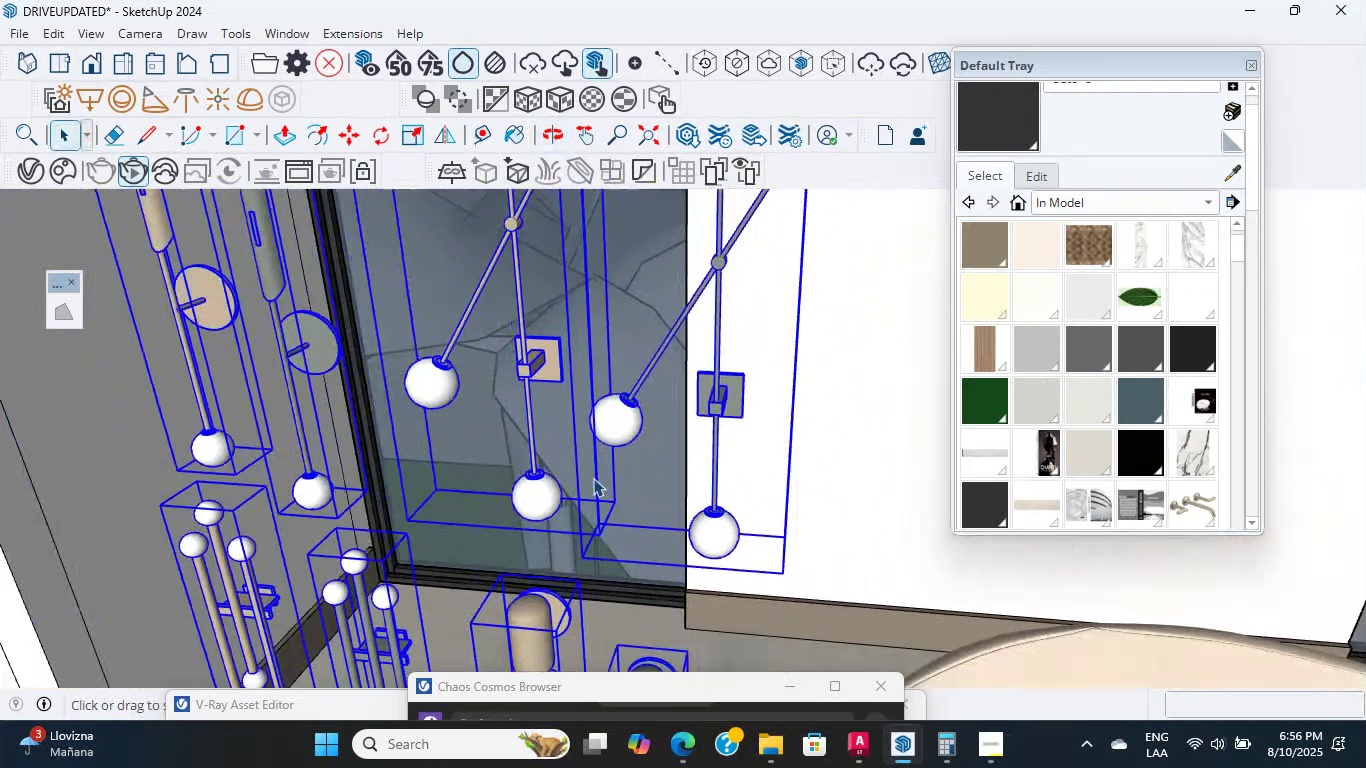 
hold_key(key=ShiftLeft, duration=0.47)
 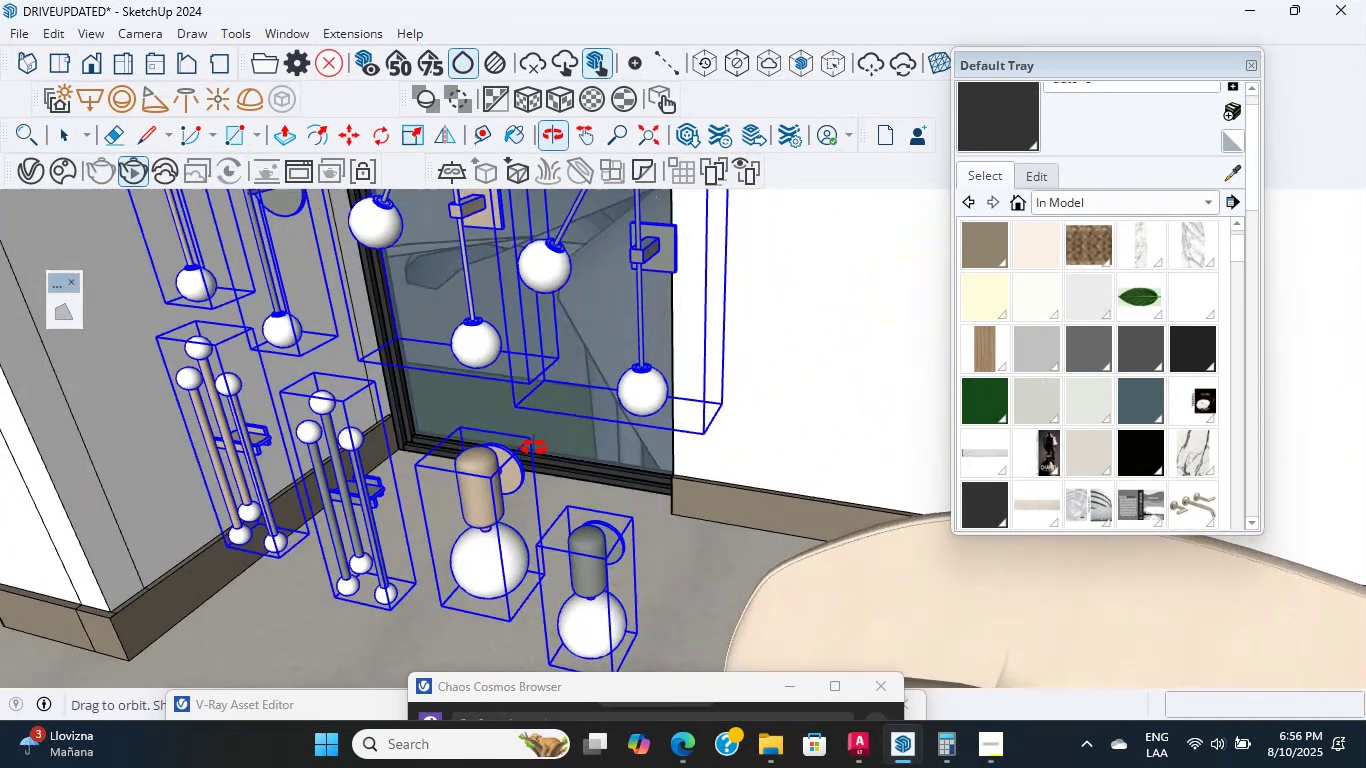 
scroll: coordinate [485, 494], scroll_direction: up, amount: 5.0
 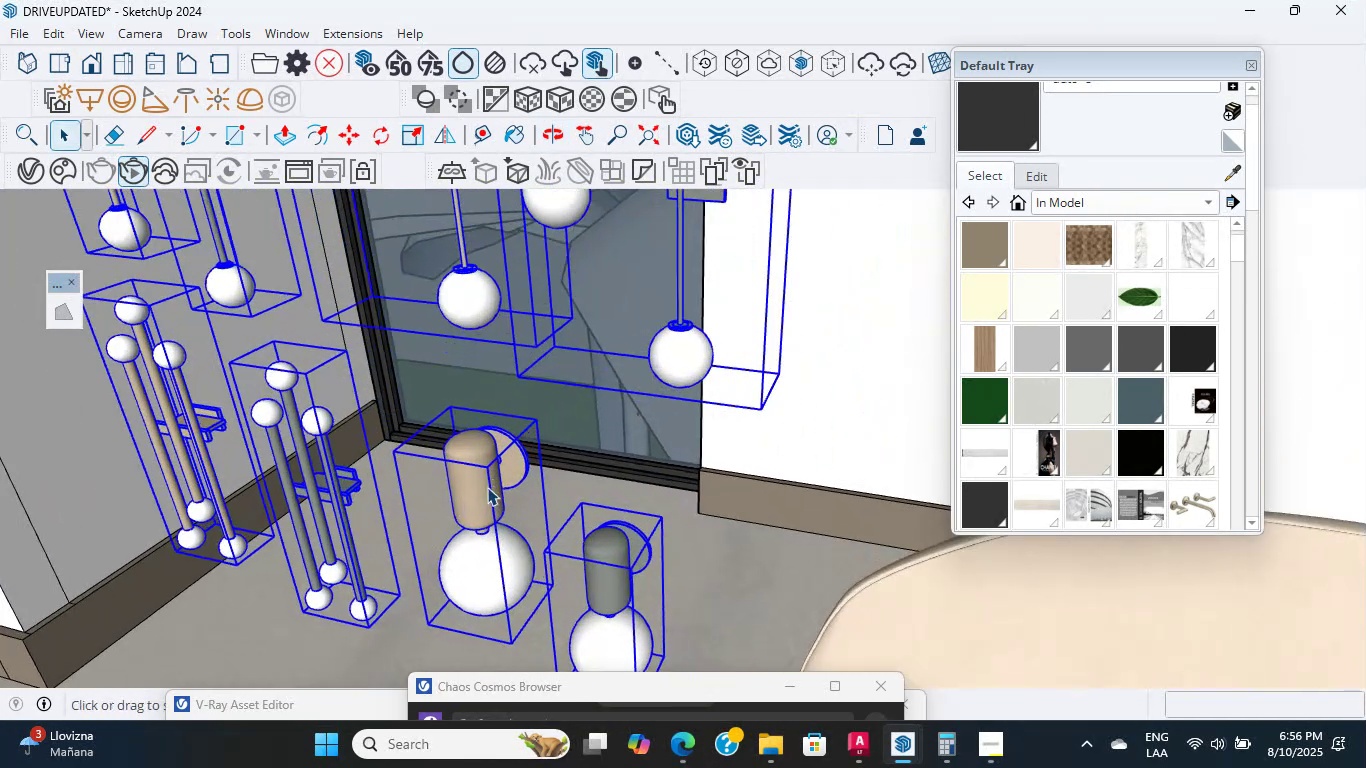 
hold_key(key=ShiftLeft, duration=0.44)
 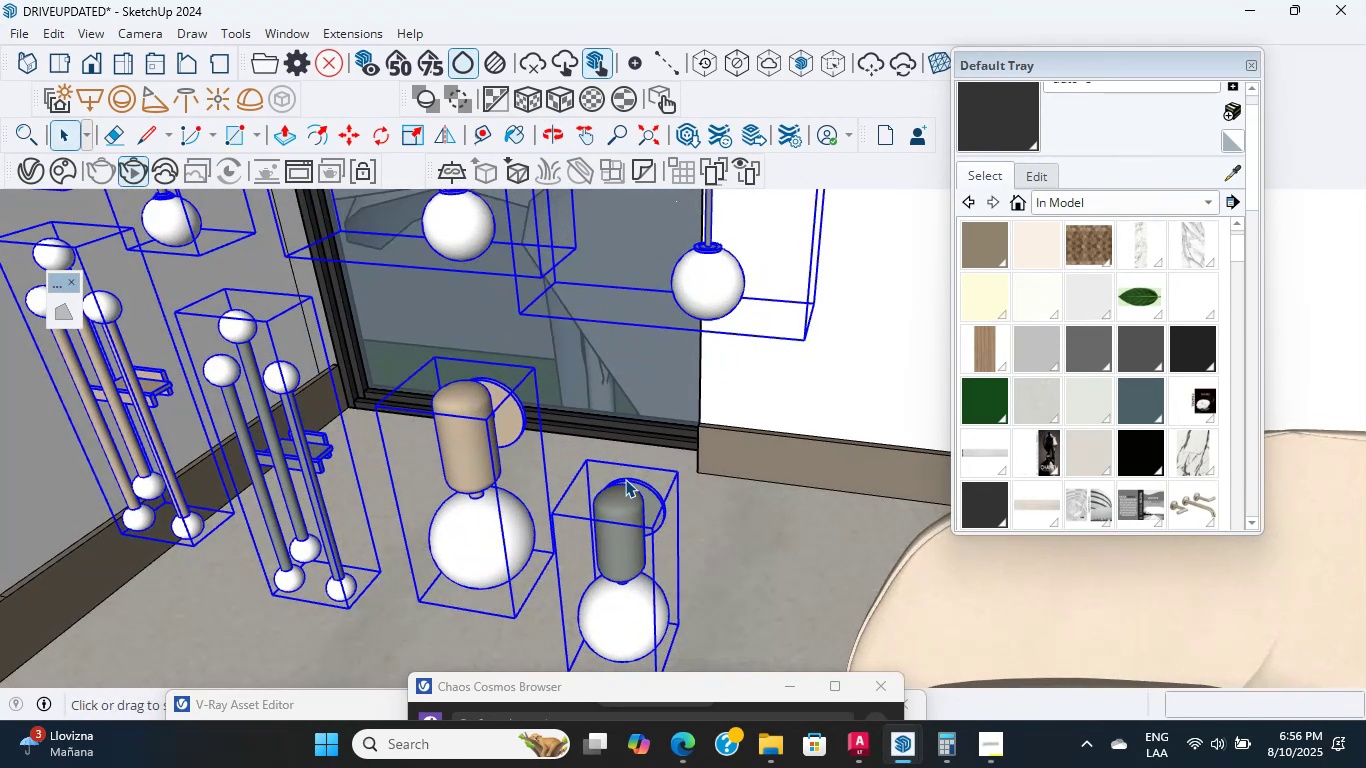 
wait(5.74)
 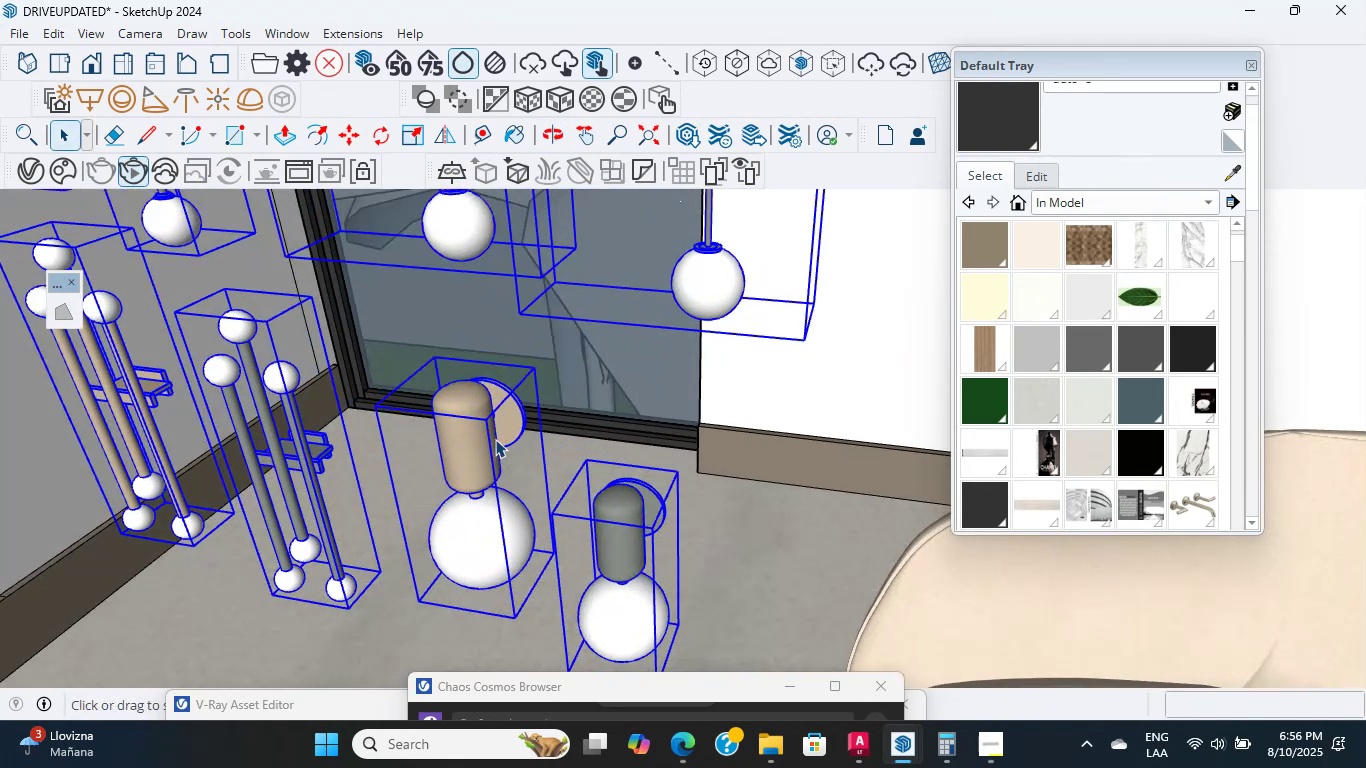 
double_click([611, 518])
 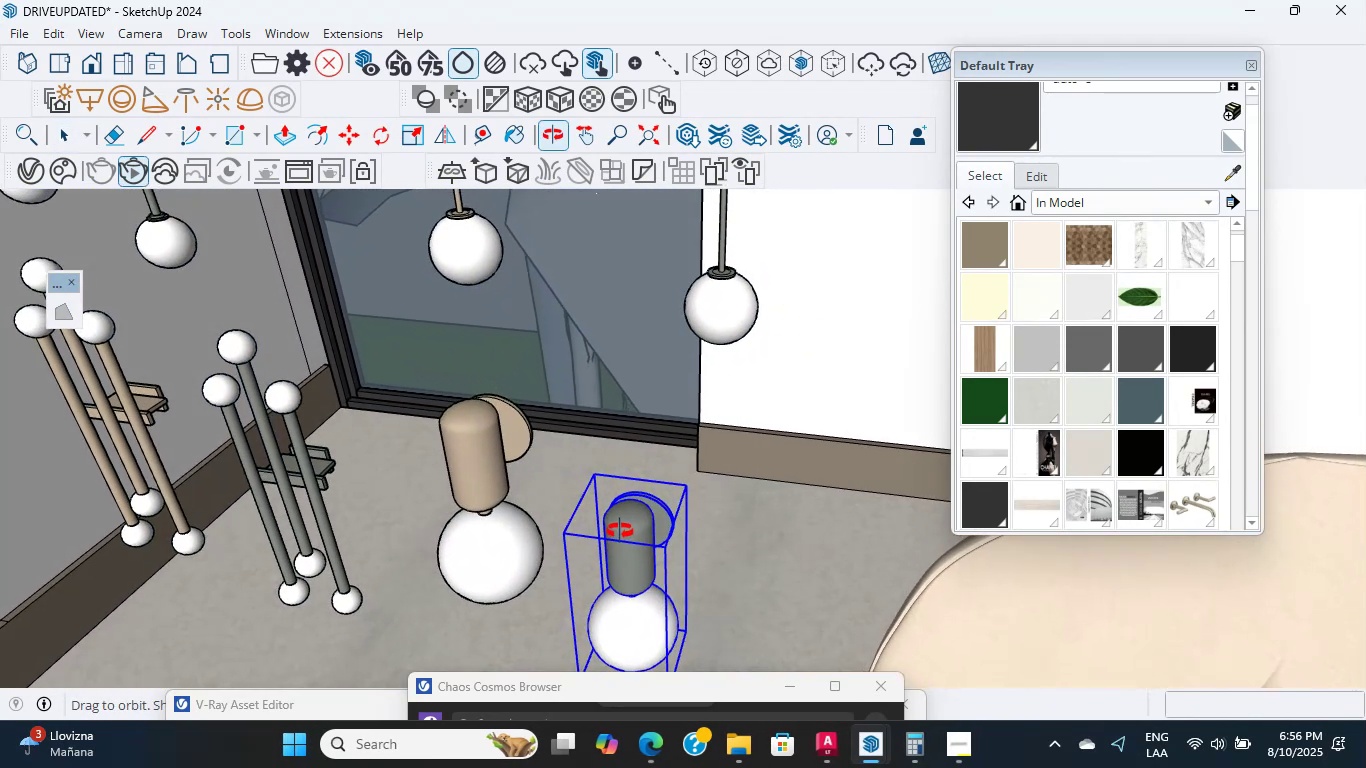 
key(M)
 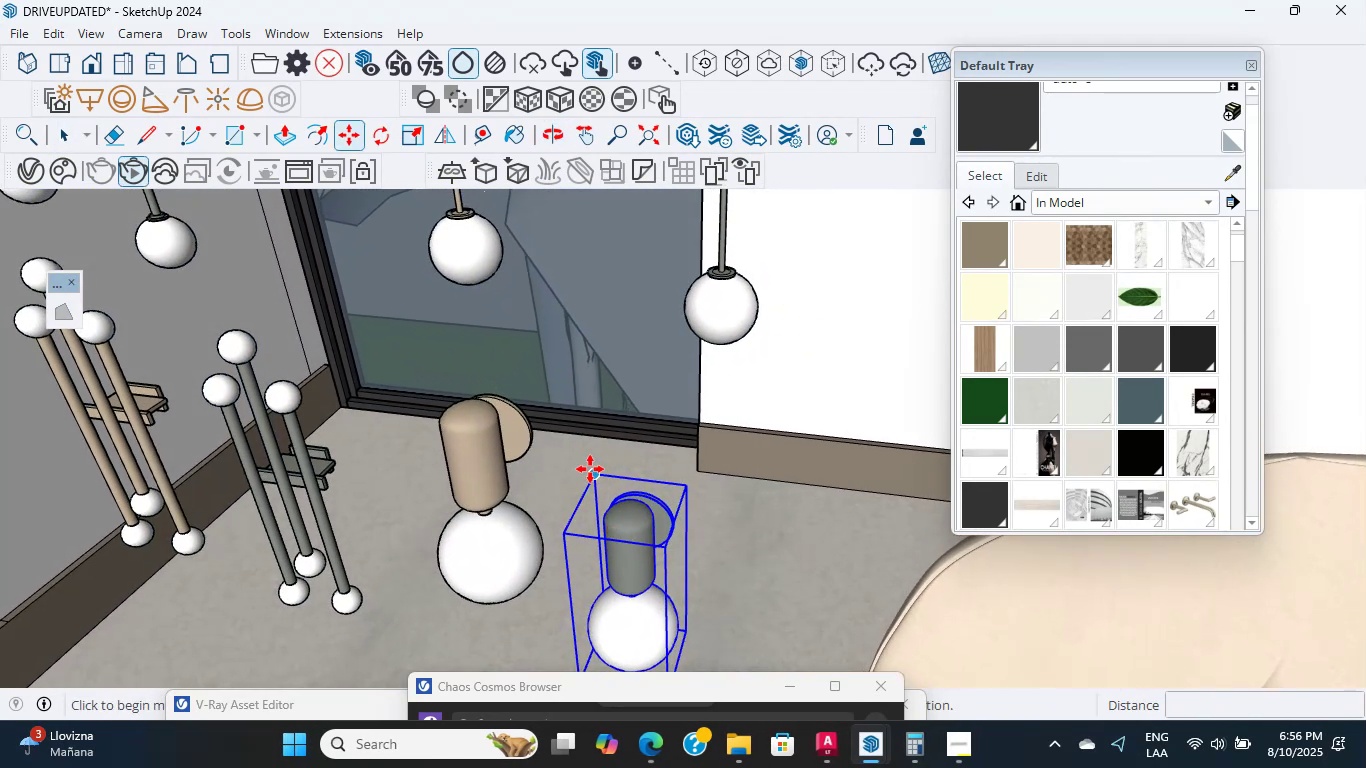 
left_click([590, 469])
 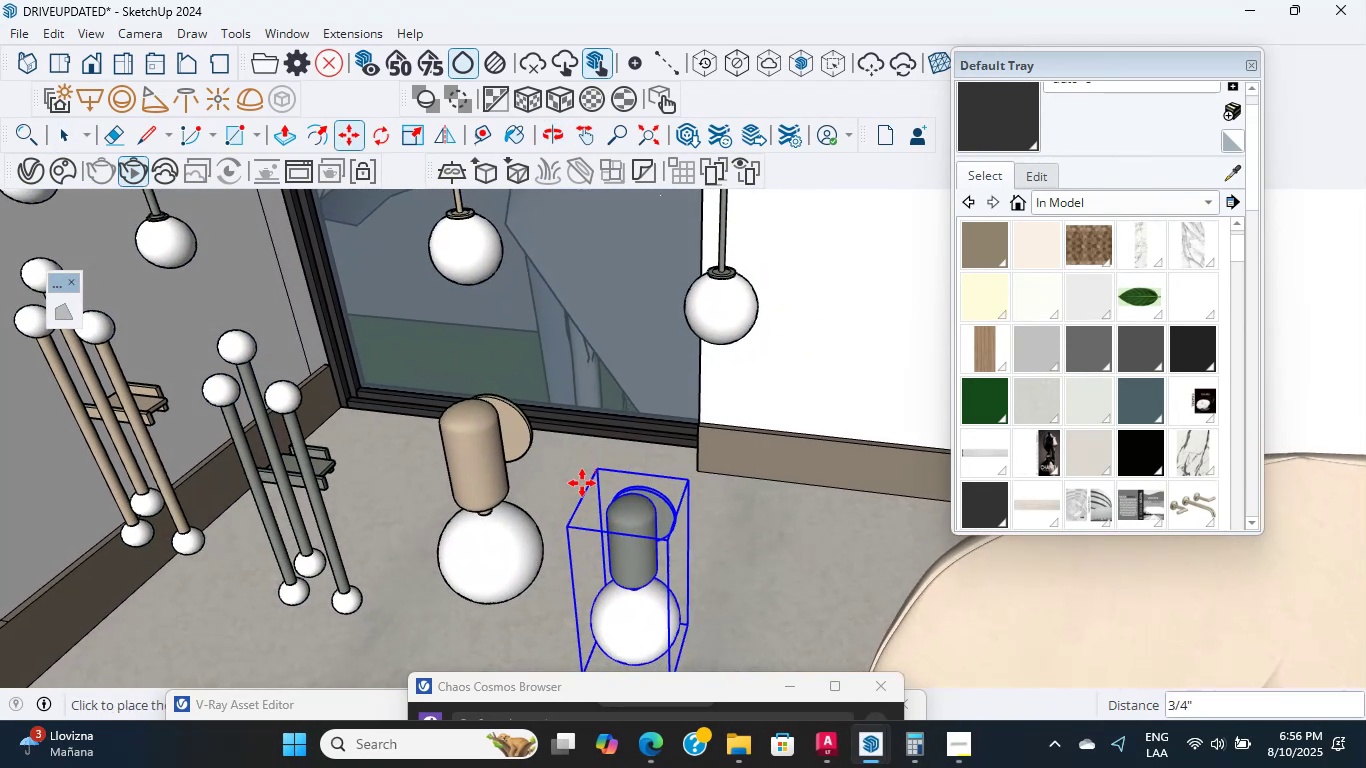 
scroll: coordinate [394, 447], scroll_direction: down, amount: 11.0
 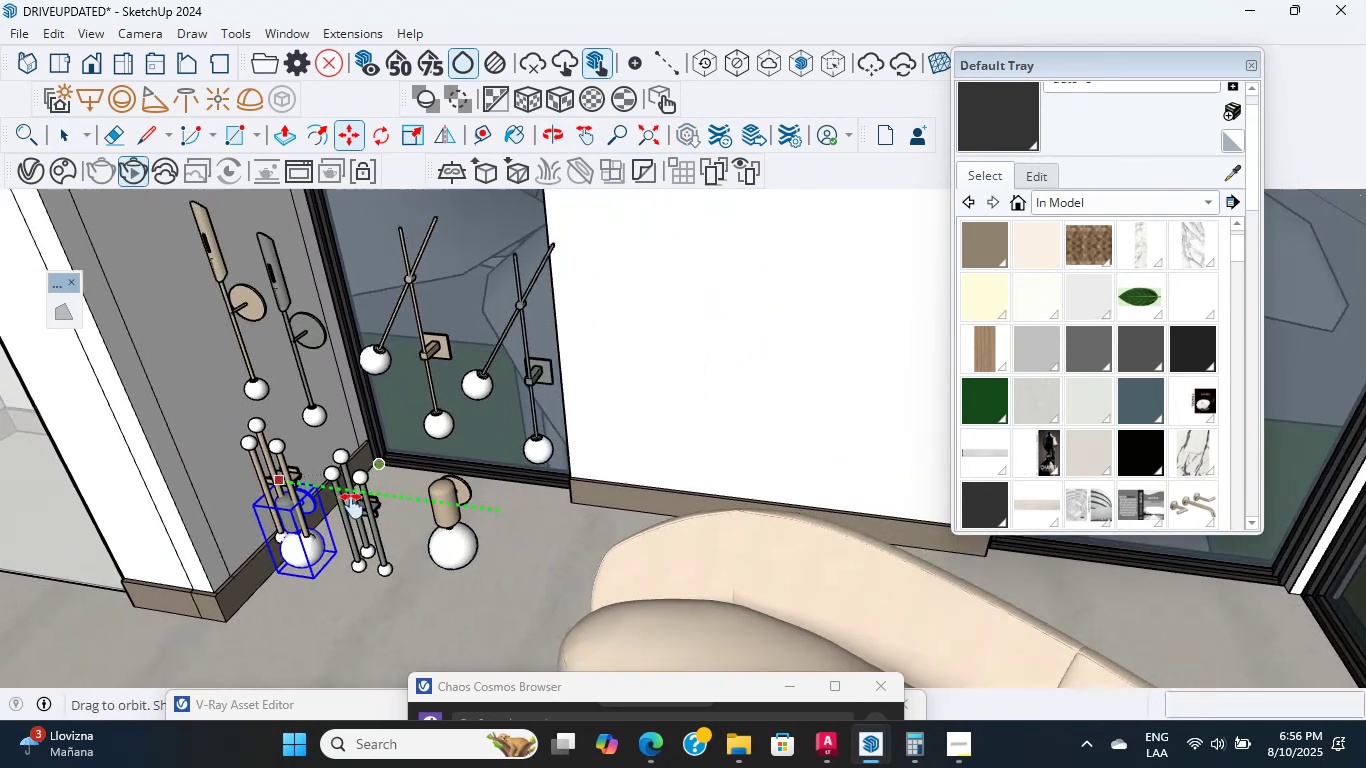 
hold_key(key=ShiftLeft, duration=1.31)
 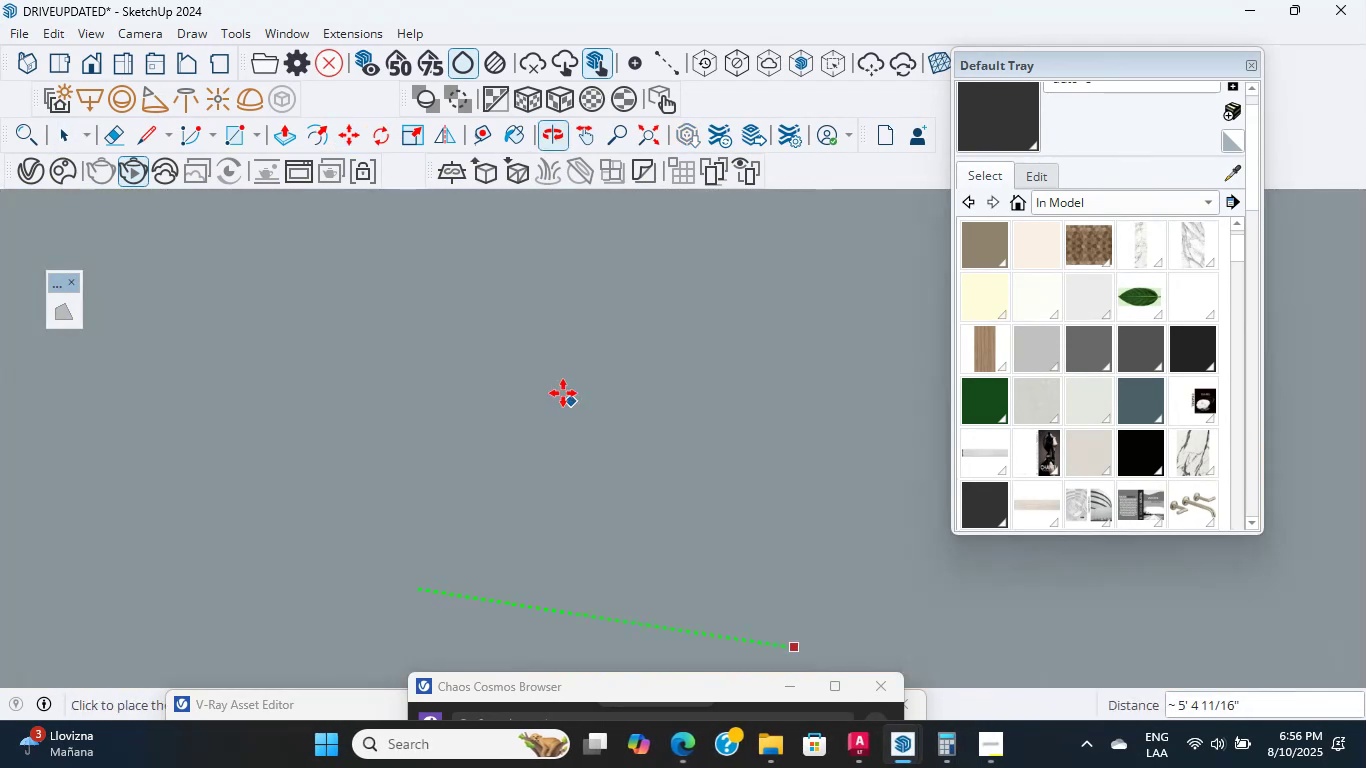 
scroll: coordinate [549, 392], scroll_direction: down, amount: 1.0
 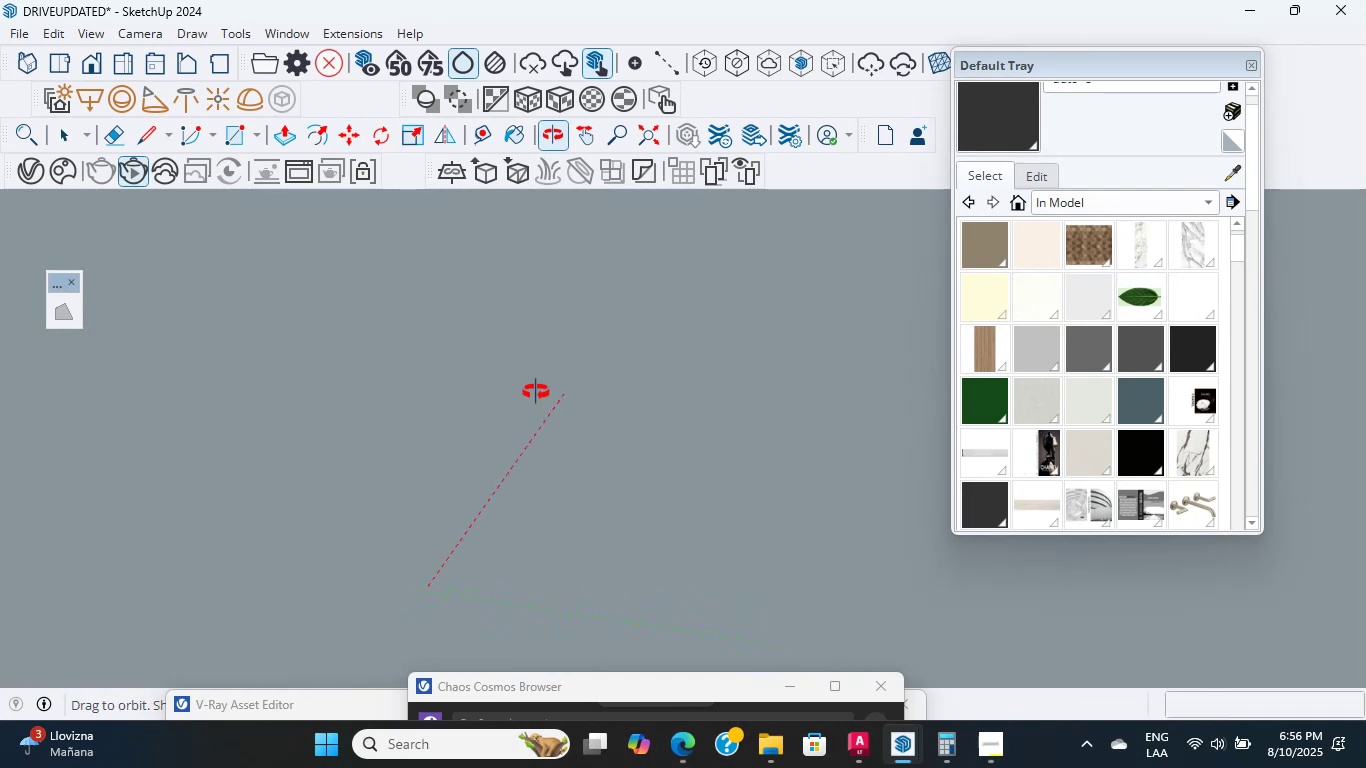 
hold_key(key=ShiftLeft, duration=1.0)
 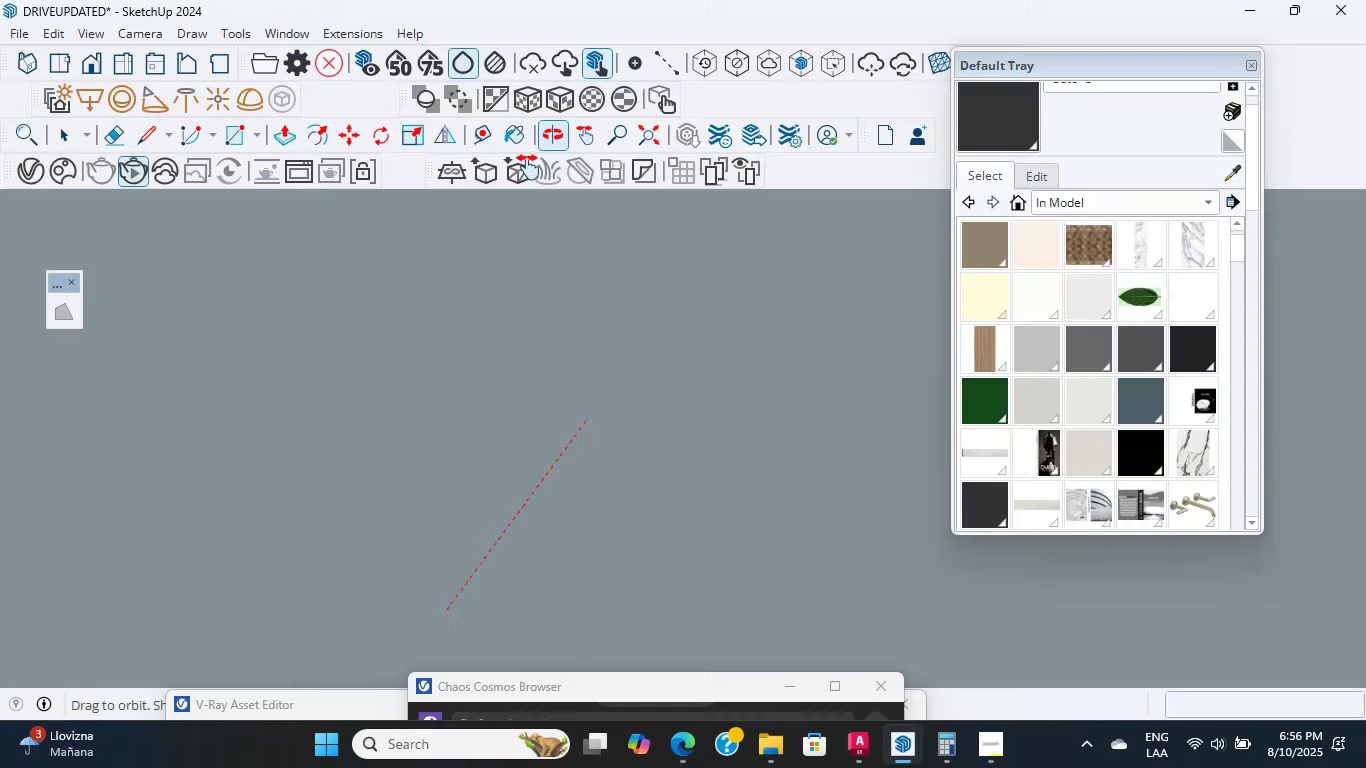 
wait(84.11)
 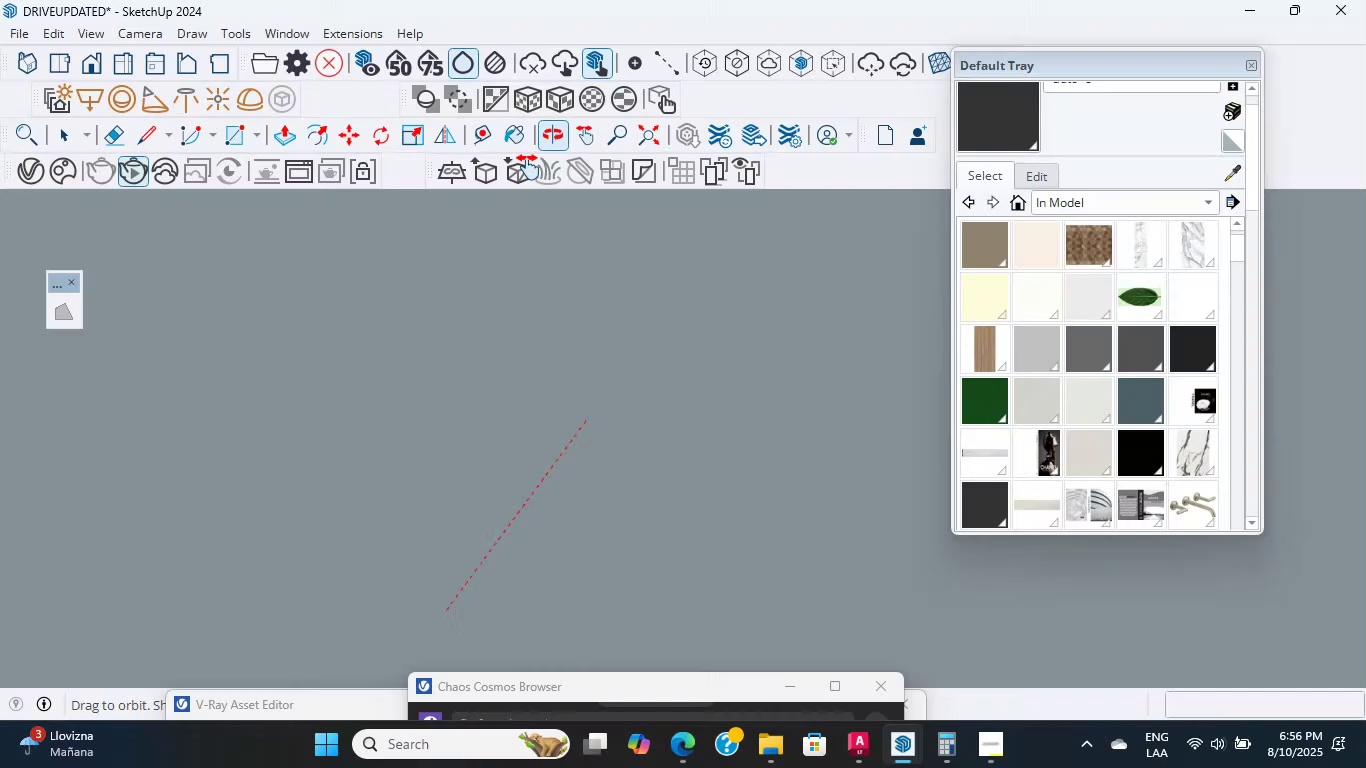 
left_click([520, 656])
 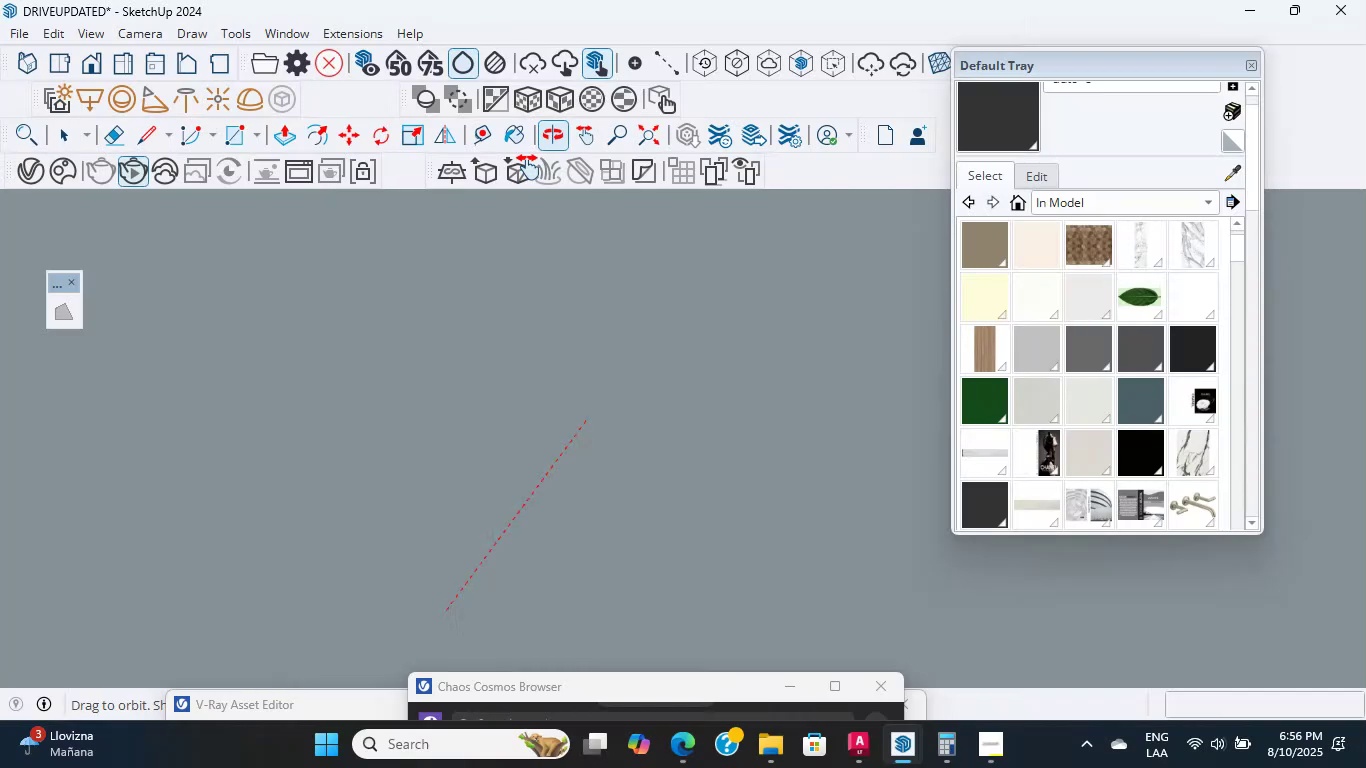 
left_click([777, 589])
 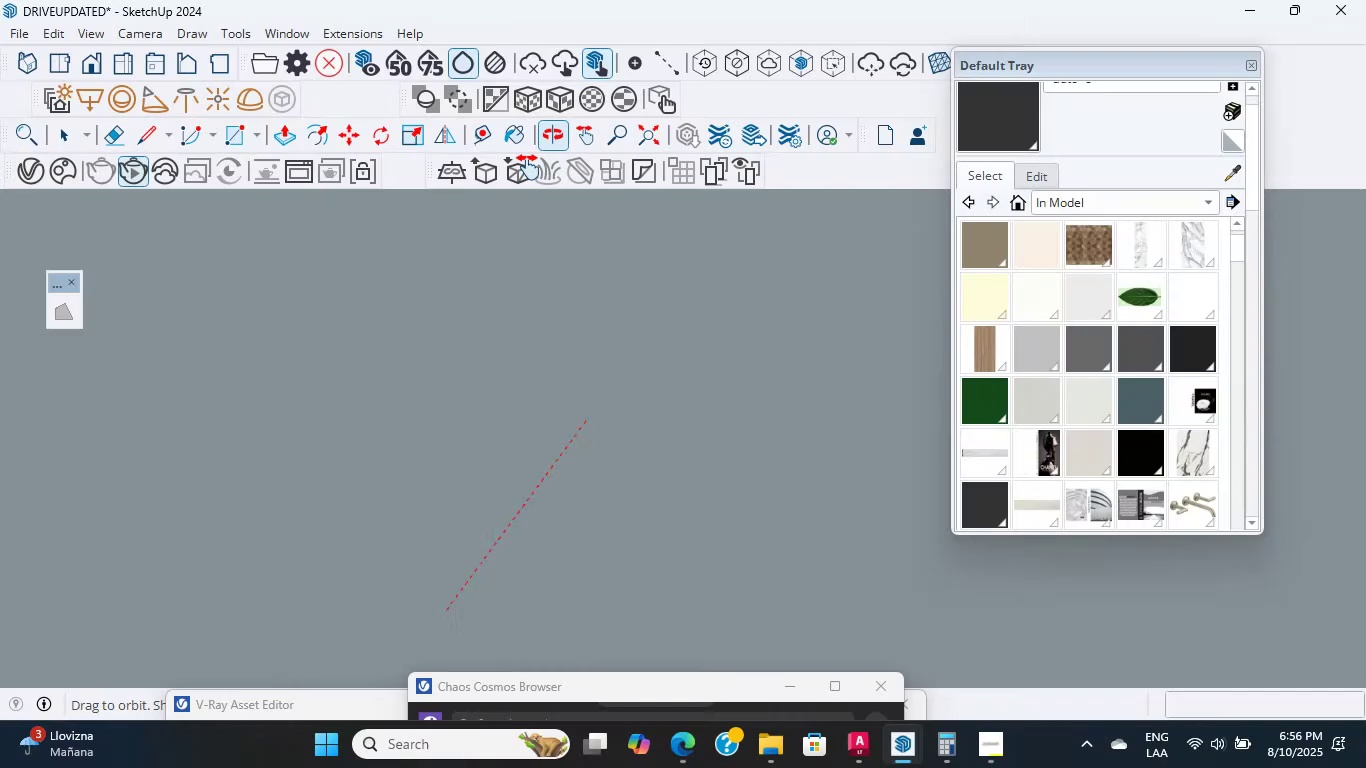 
left_click([984, 755])
 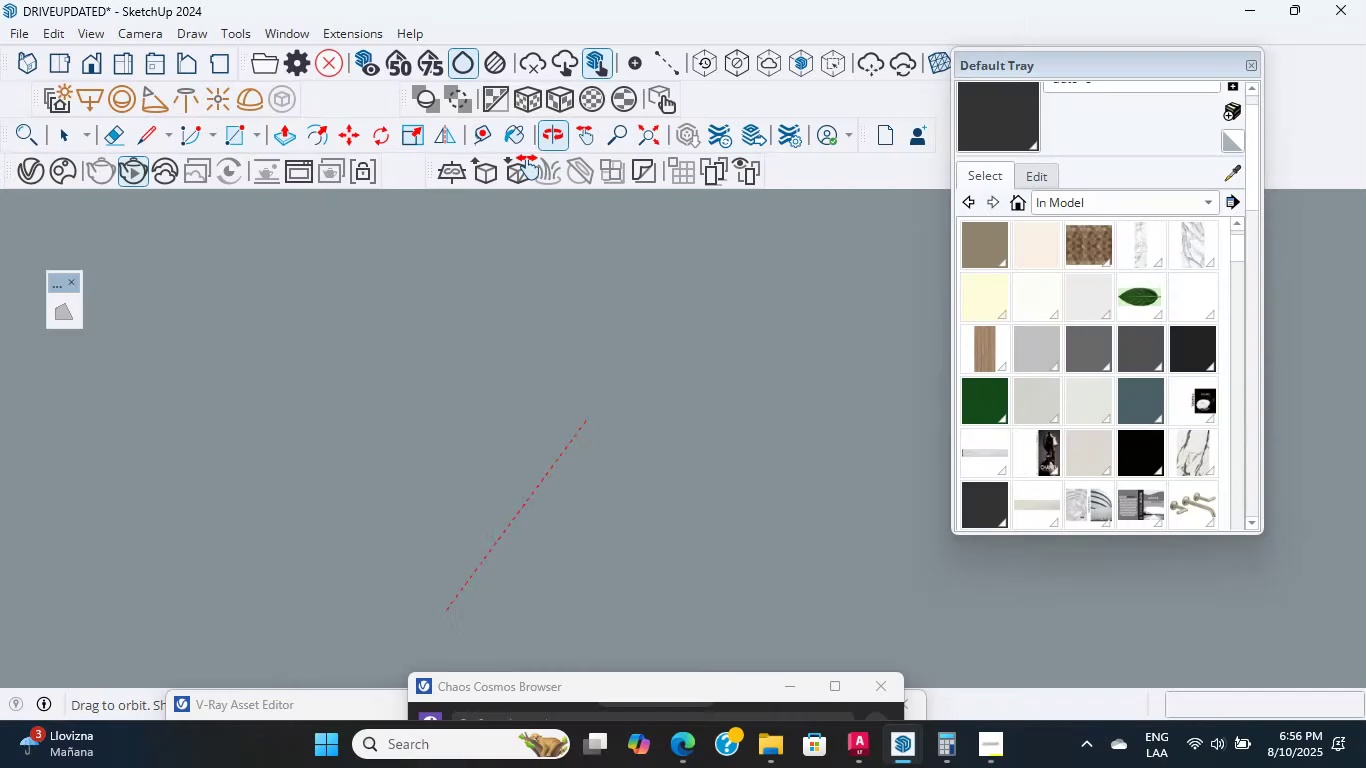 